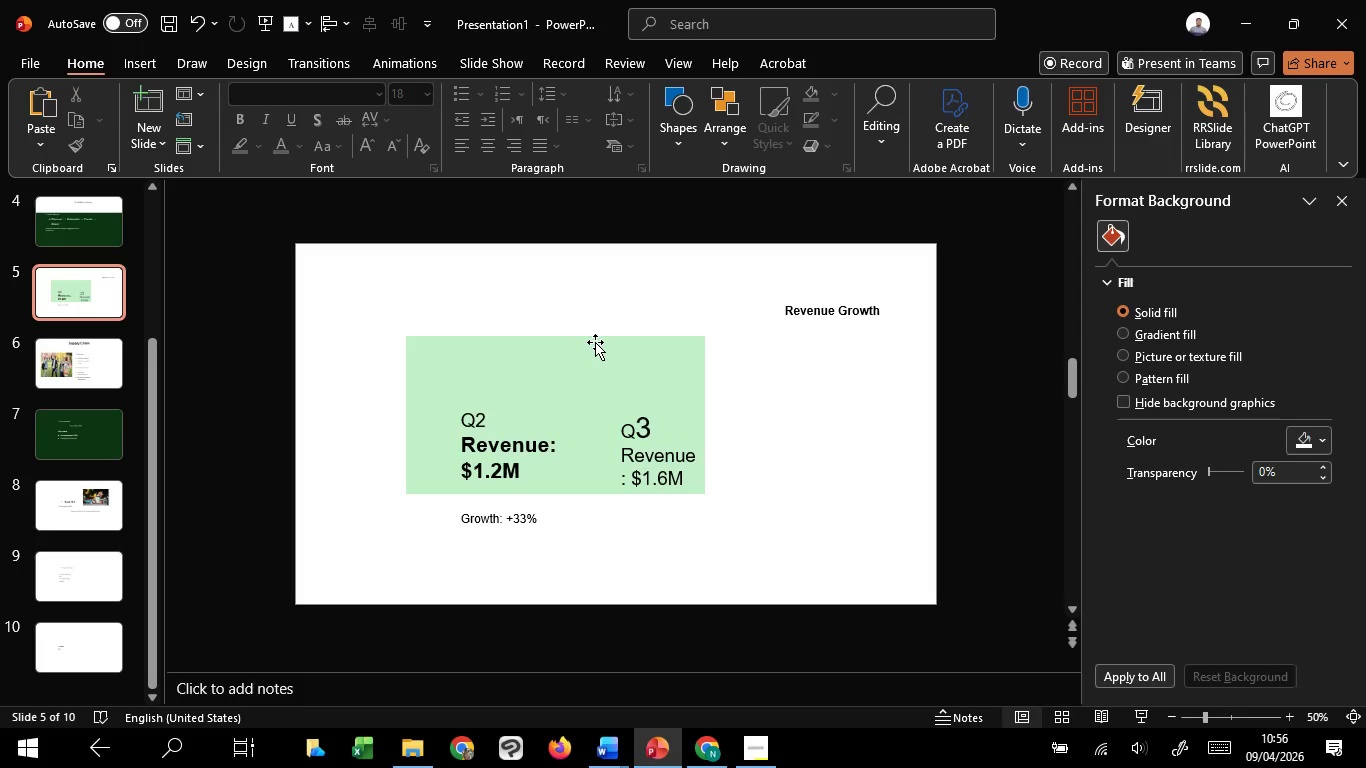 
left_click([595, 342])
 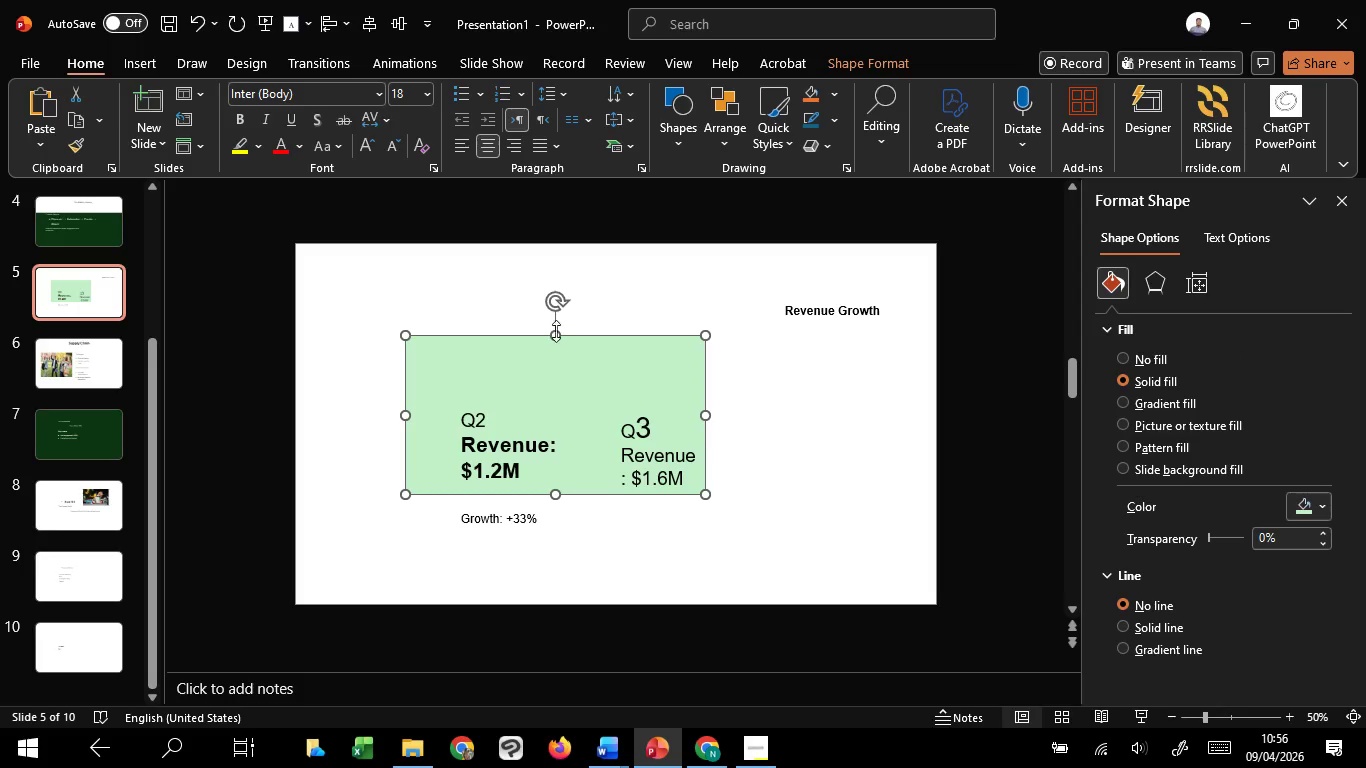 
left_click_drag(start_coordinate=[554, 332], to_coordinate=[555, 354])
 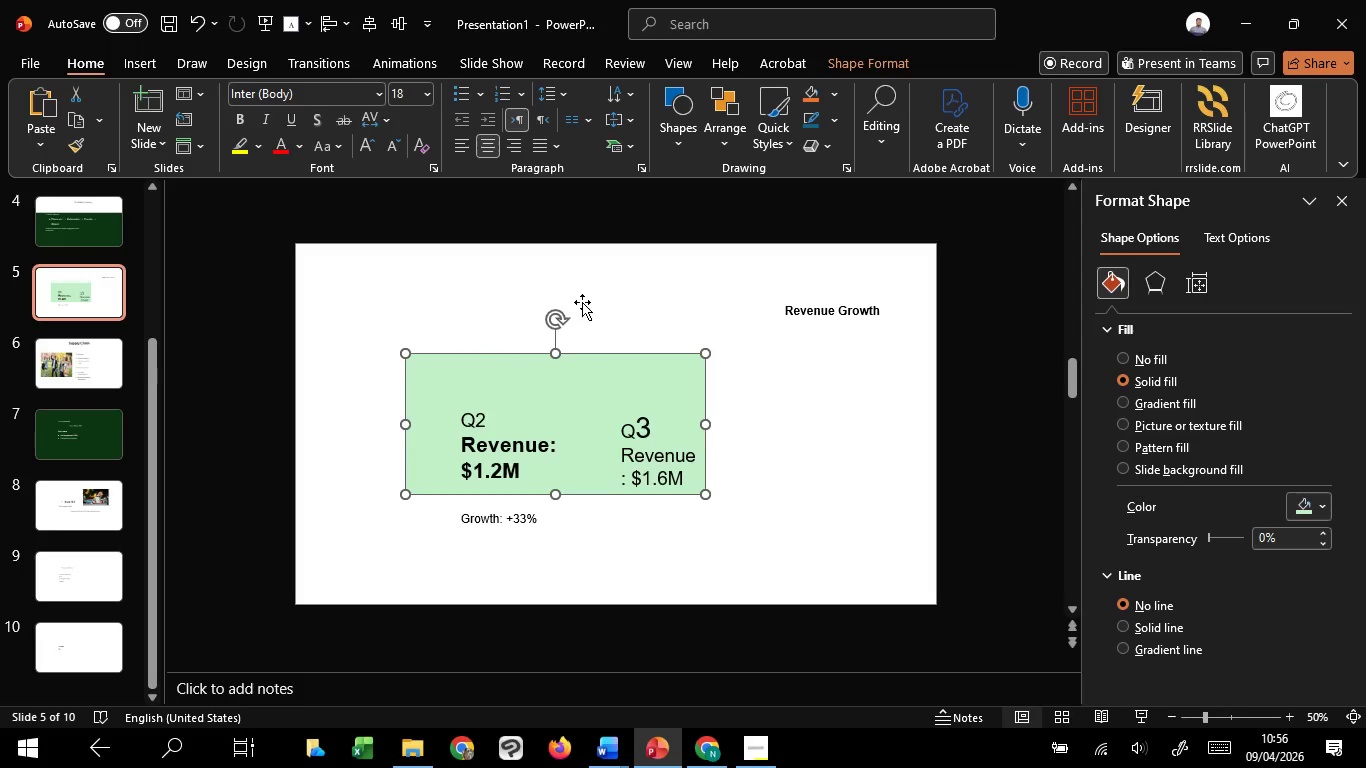 
left_click([582, 302])
 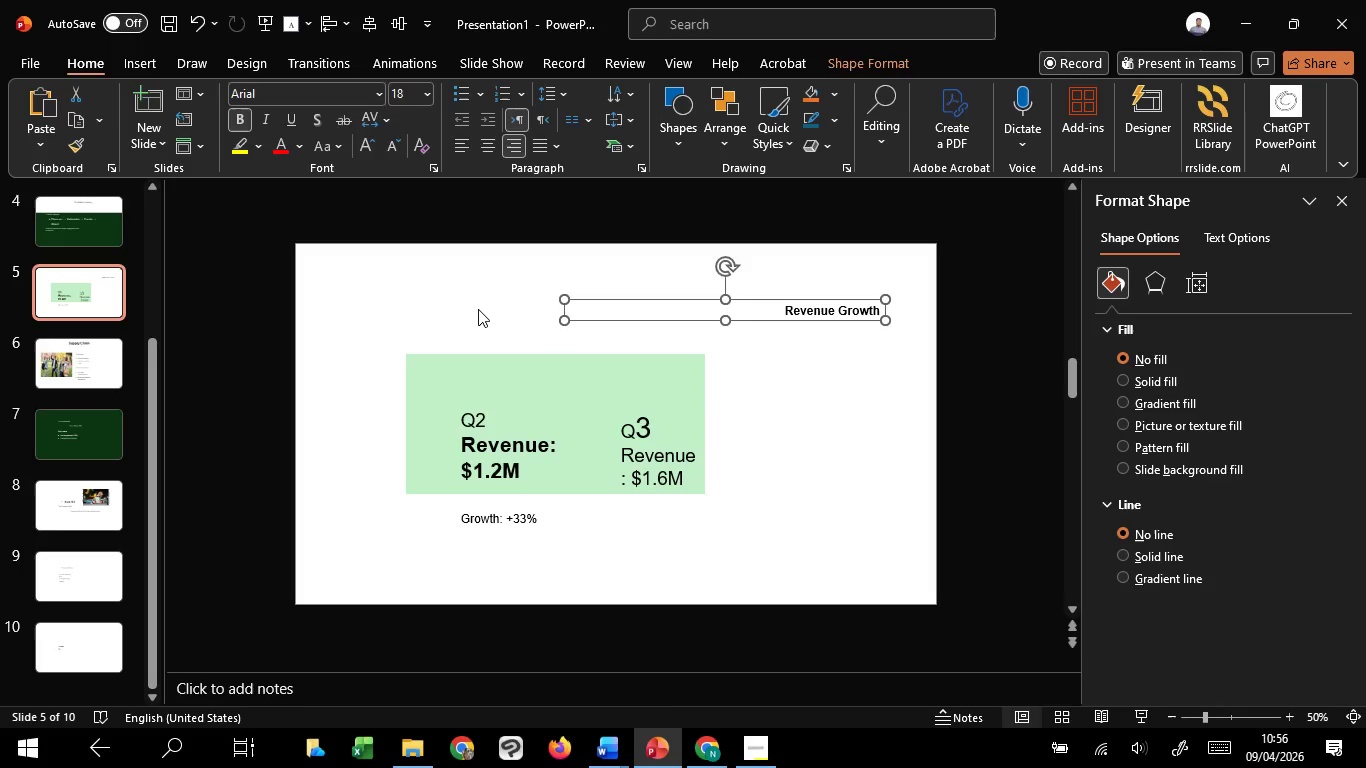 
left_click([478, 309])
 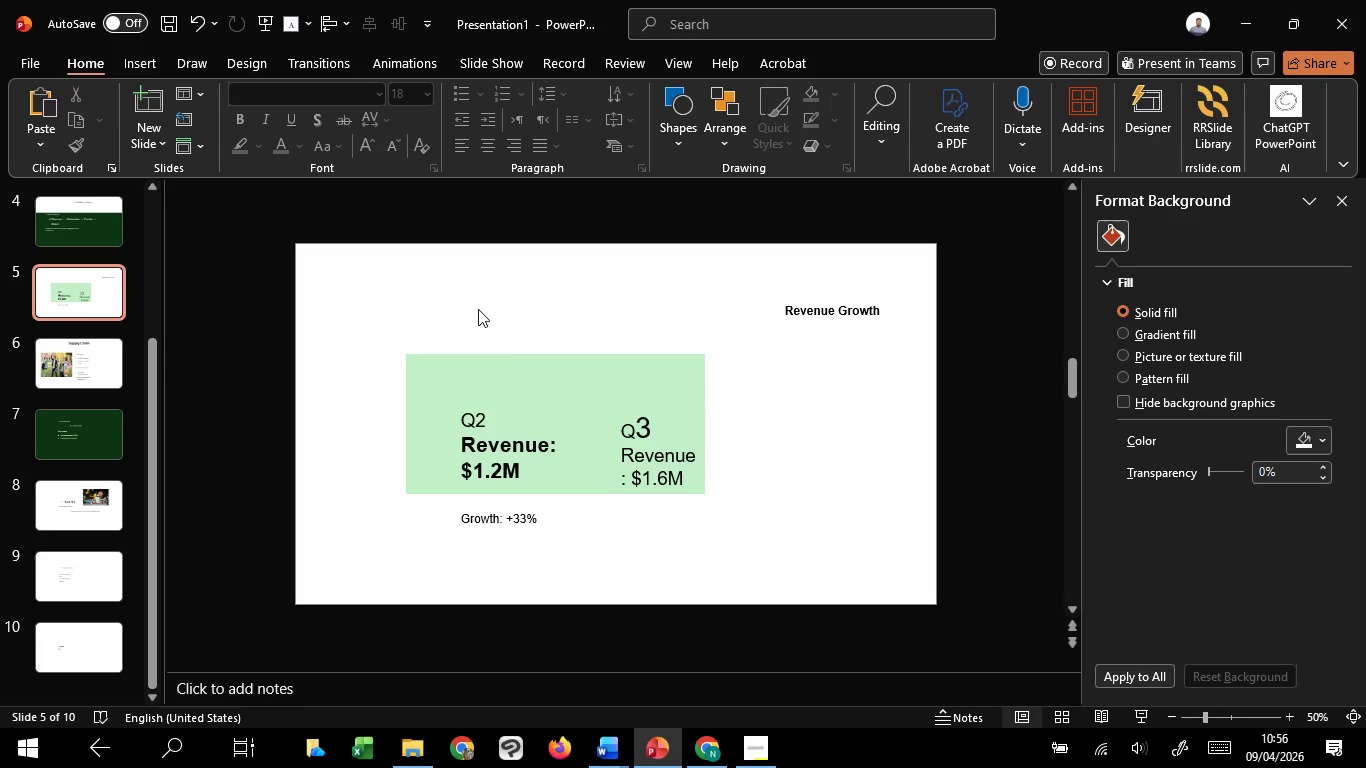 
wait(12.58)
 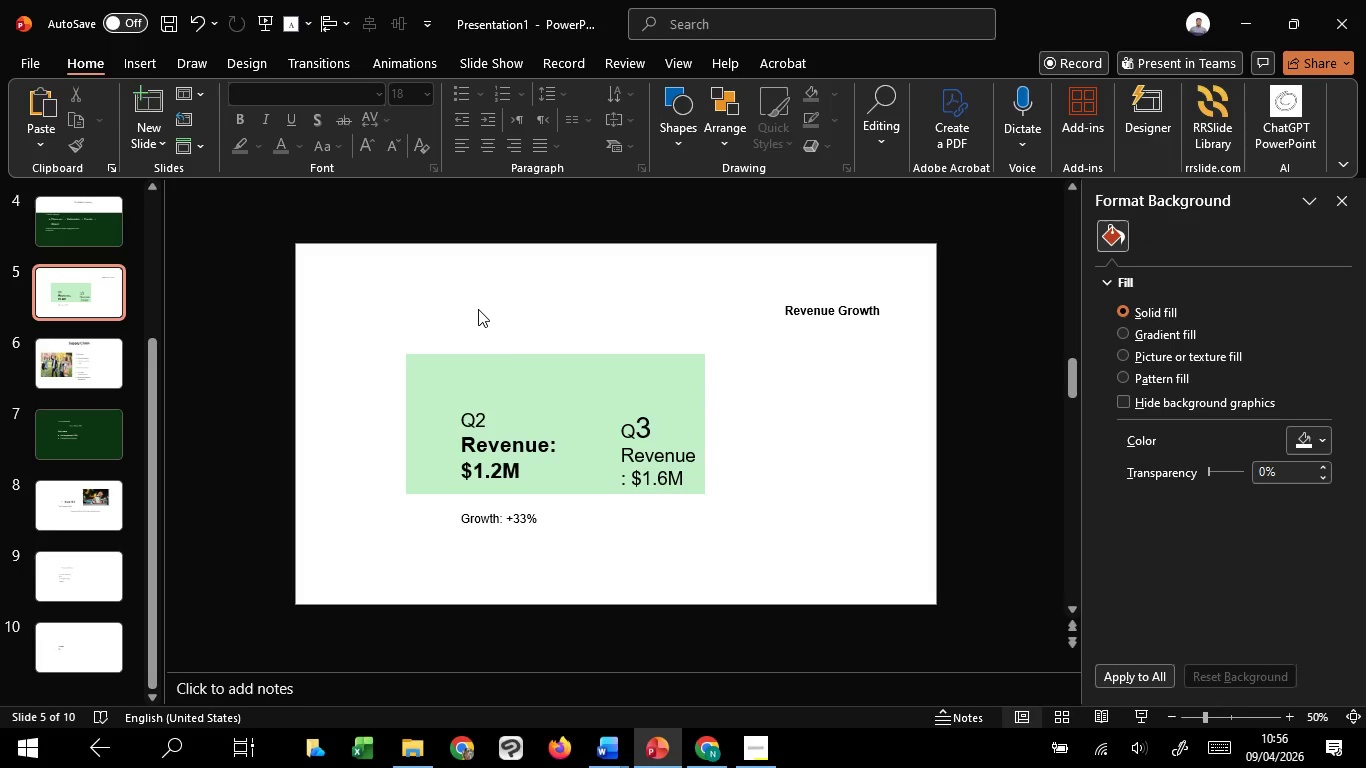 
left_click([980, 370])
 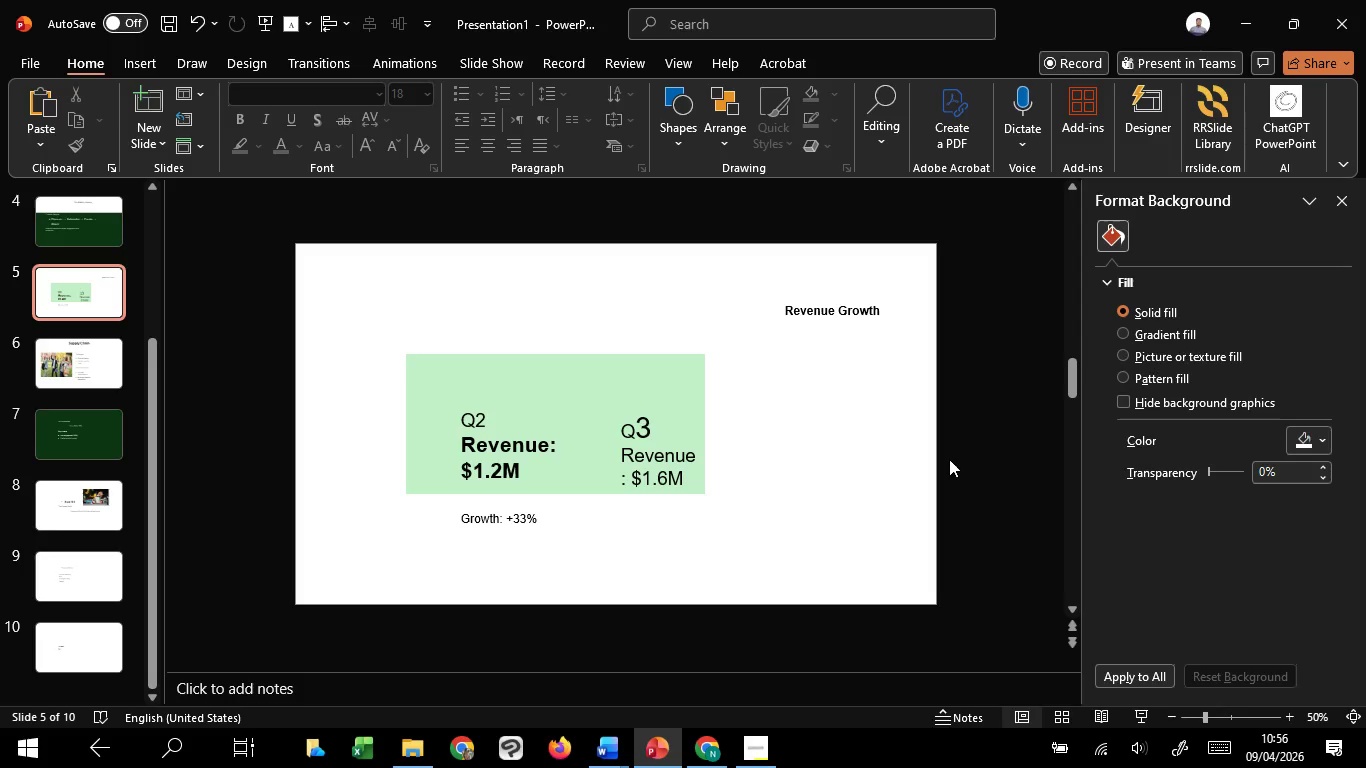 
wait(12.03)
 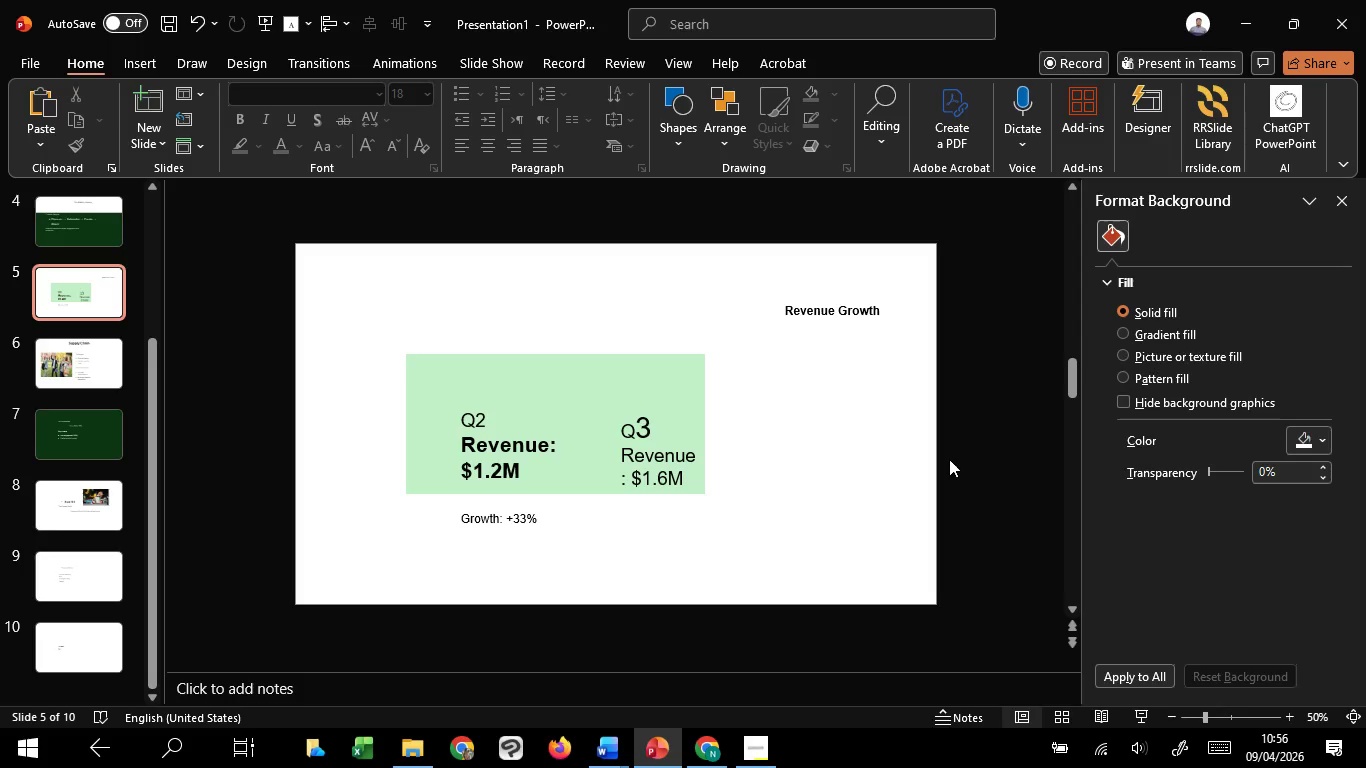 
left_click([949, 459])
 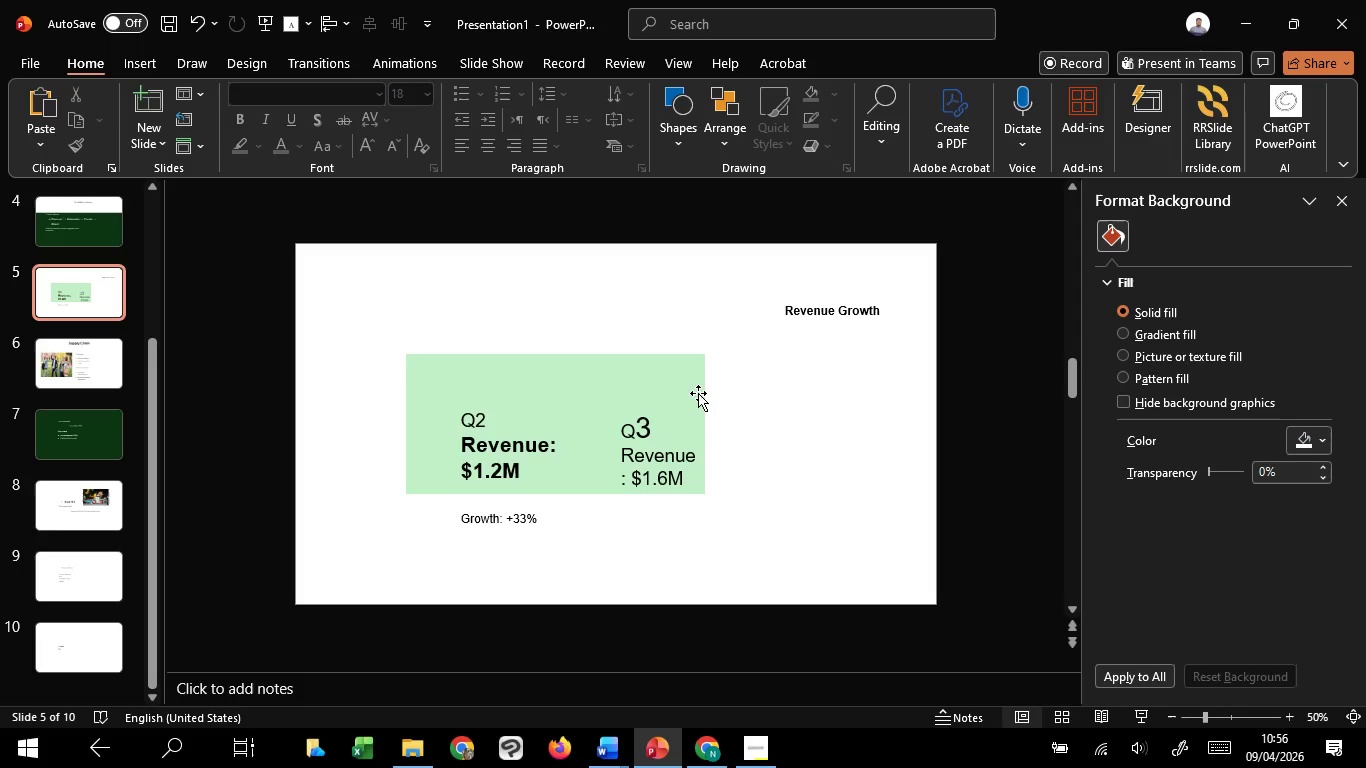 
wait(6.83)
 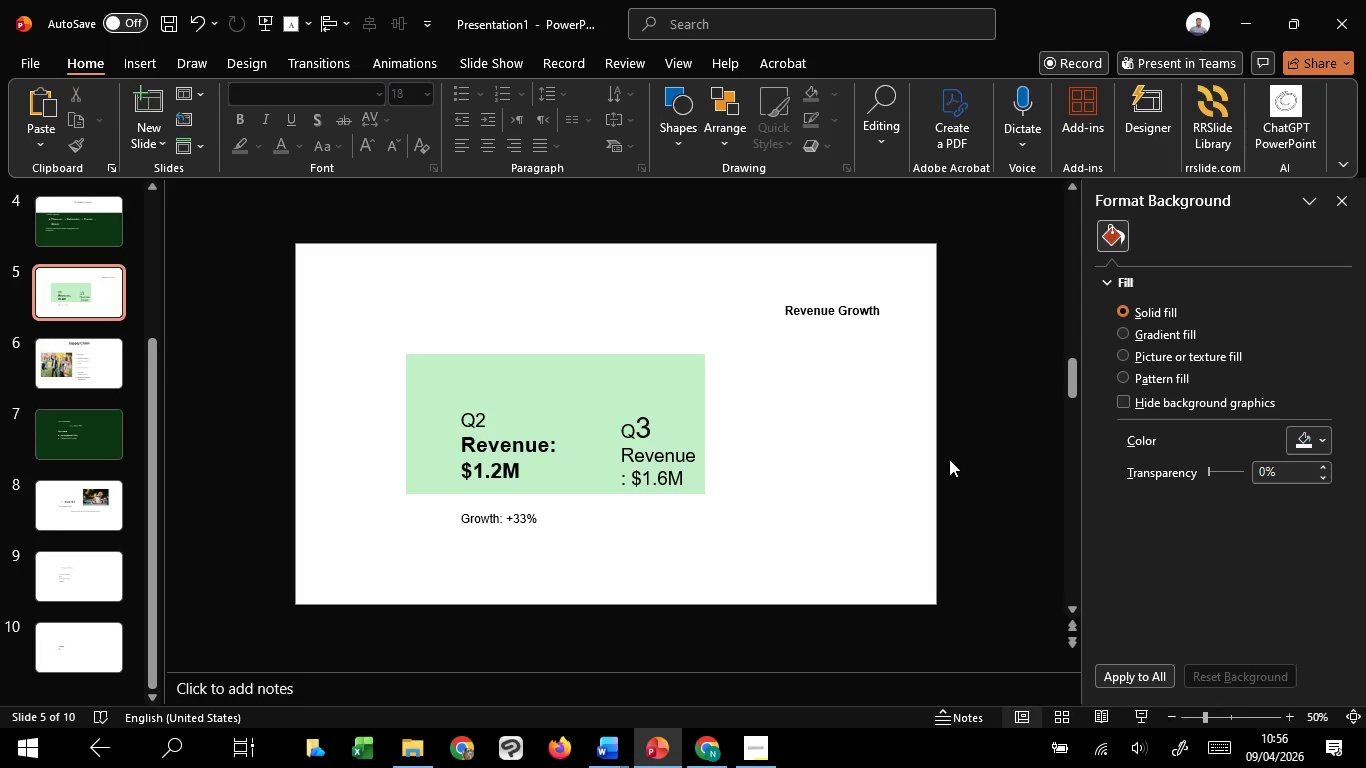 
left_click([698, 393])
 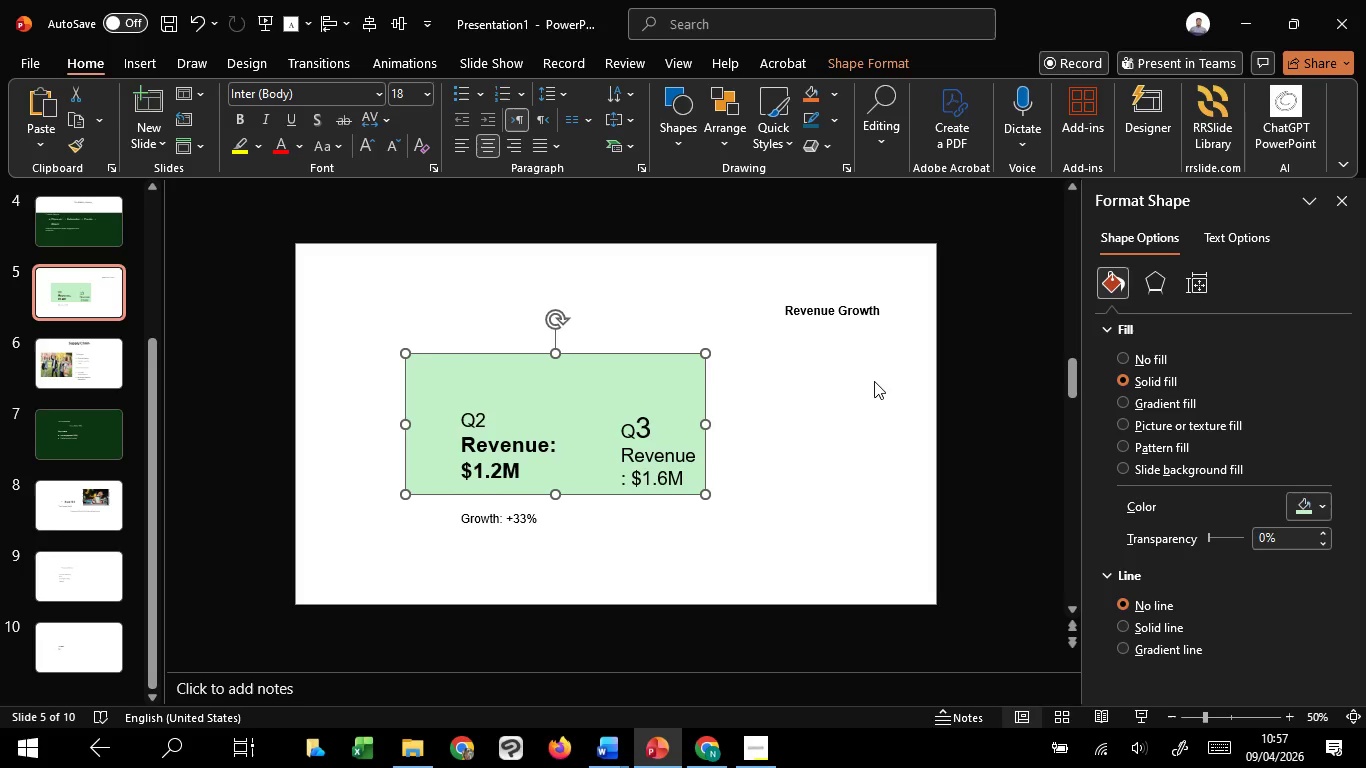 
wait(17.5)
 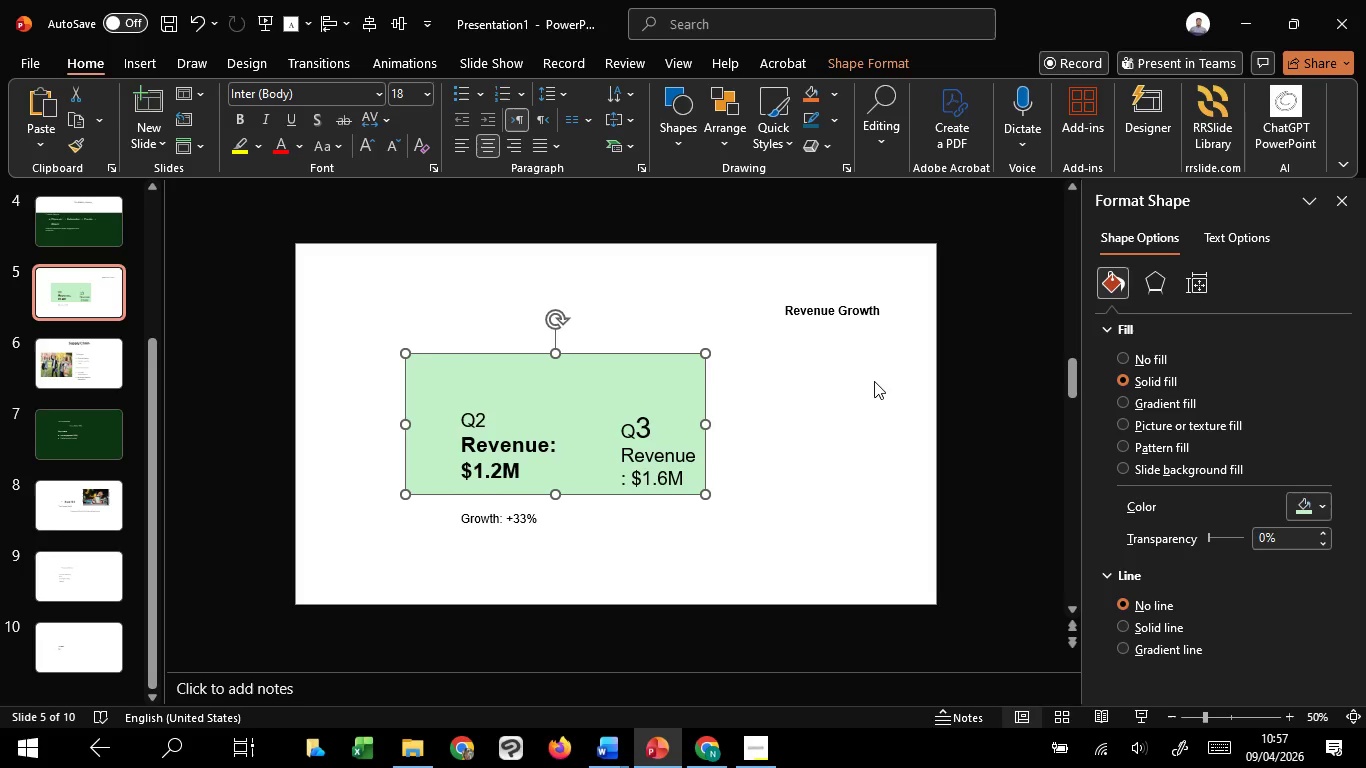 
left_click([874, 381])
 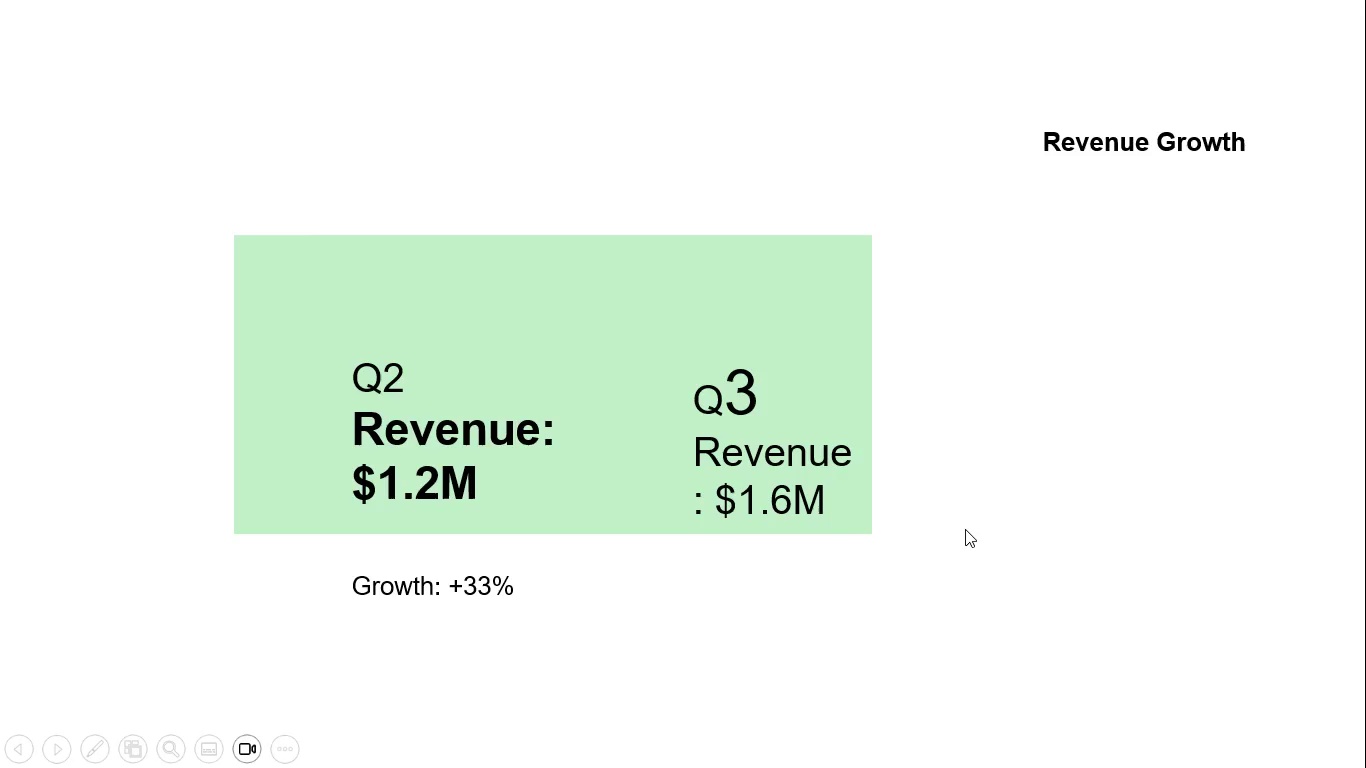 
wait(6.88)
 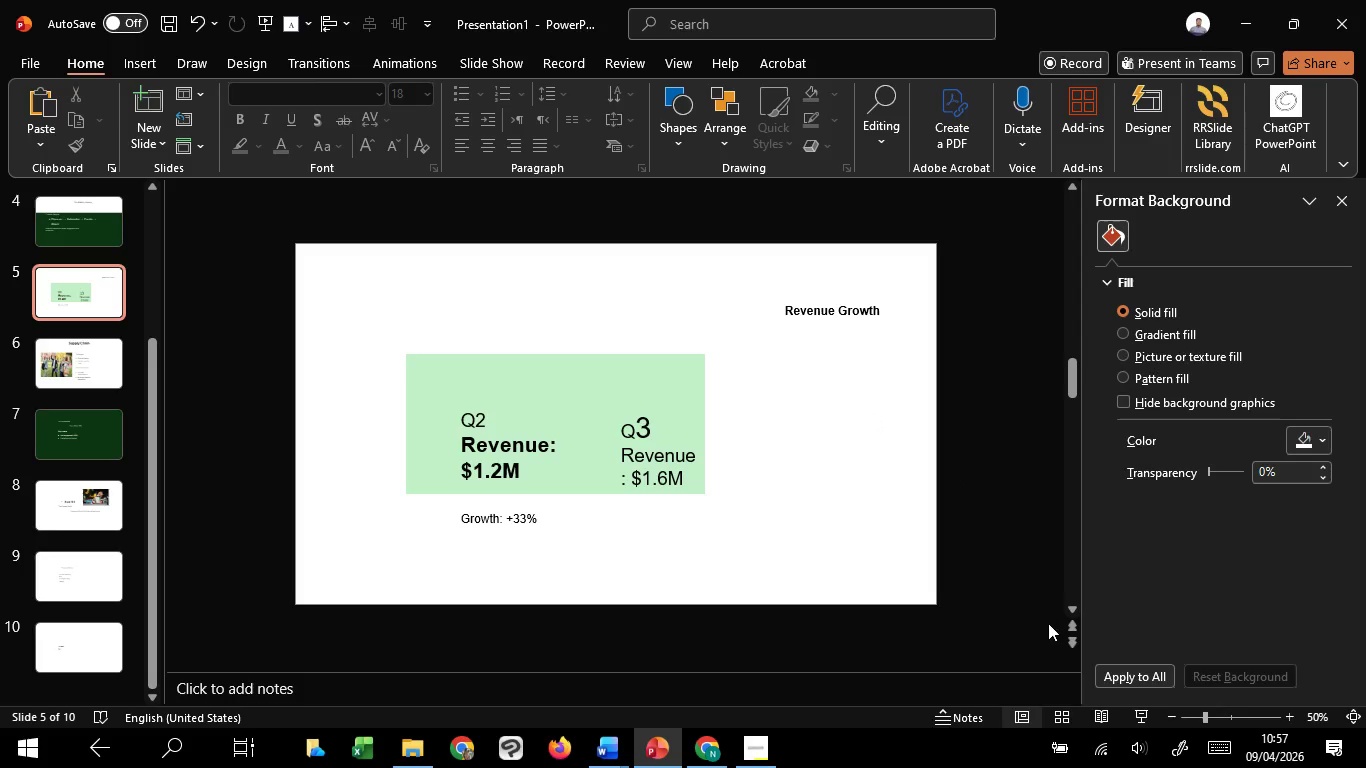 
key(Escape)
 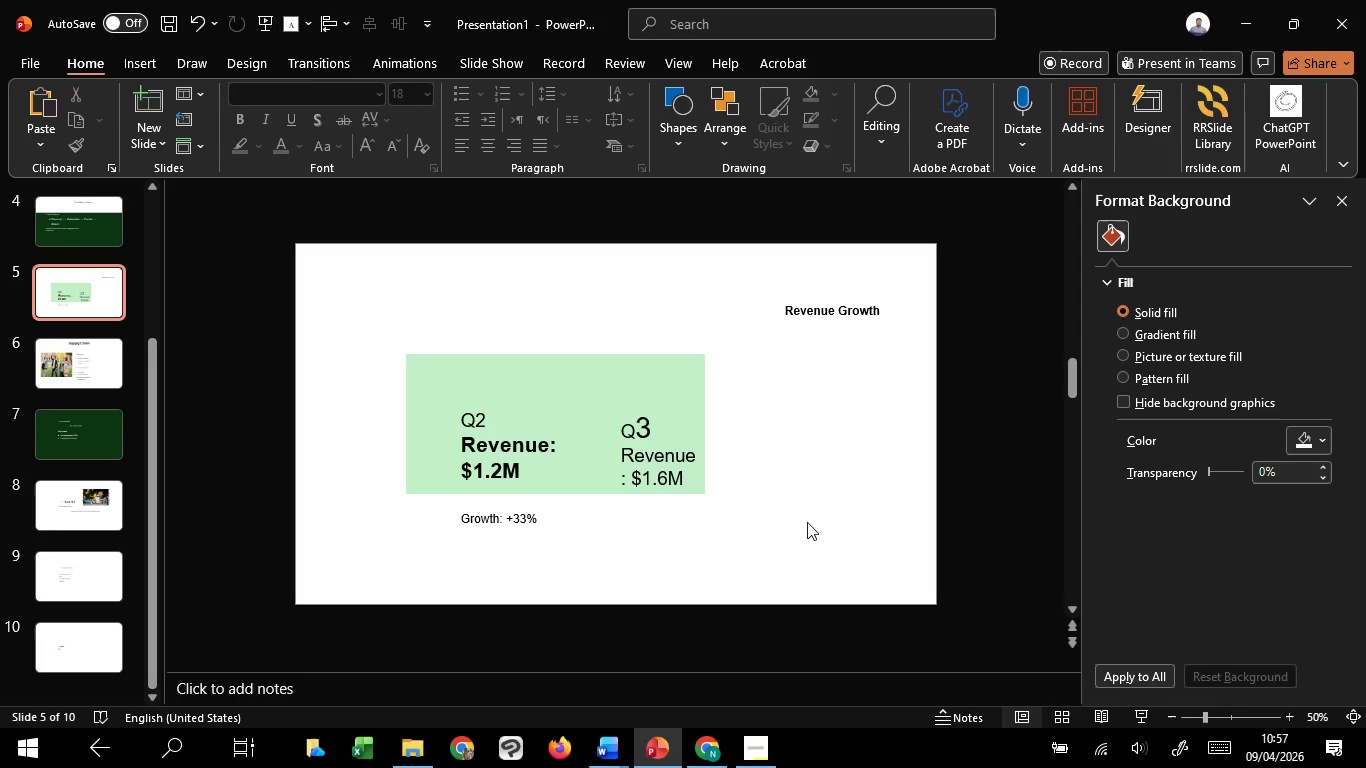 
left_click([810, 520])
 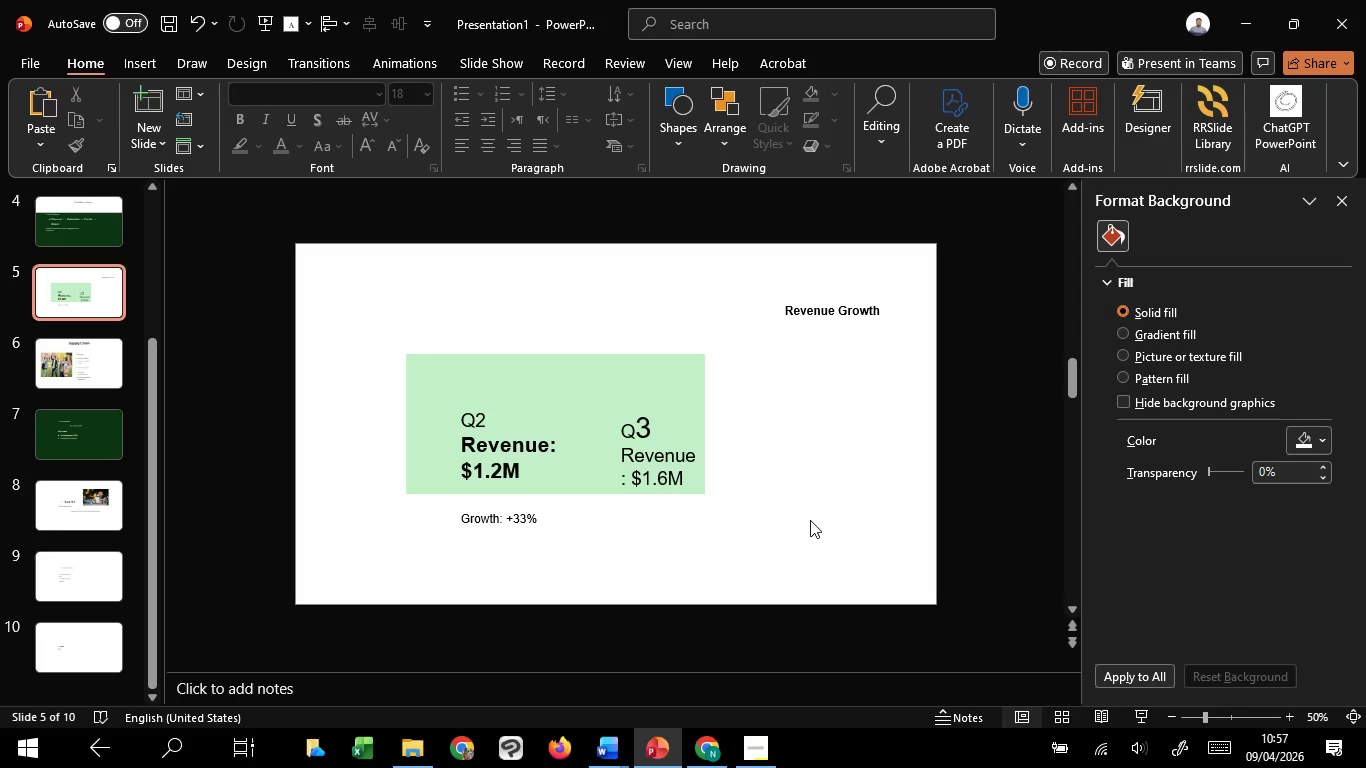 
wait(7.64)
 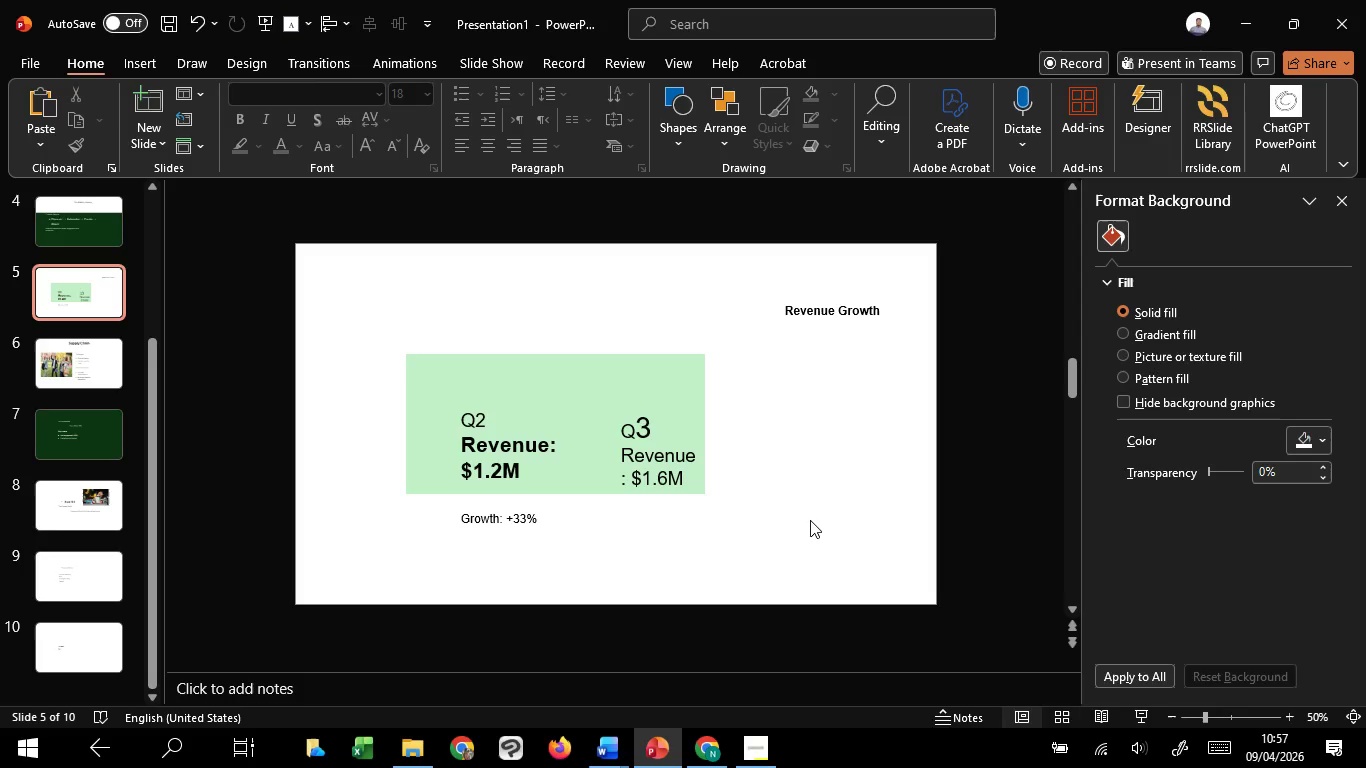 
left_click([582, 387])
 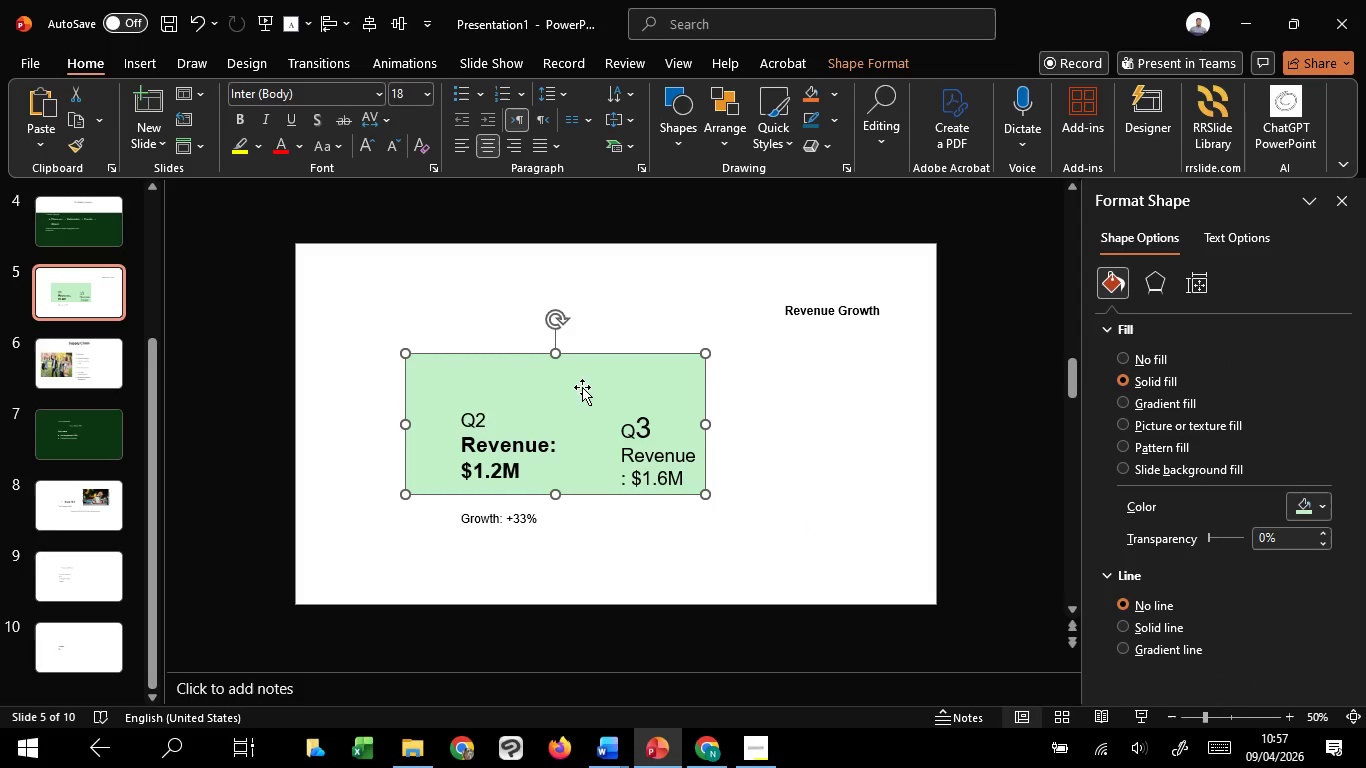 
wait(6.94)
 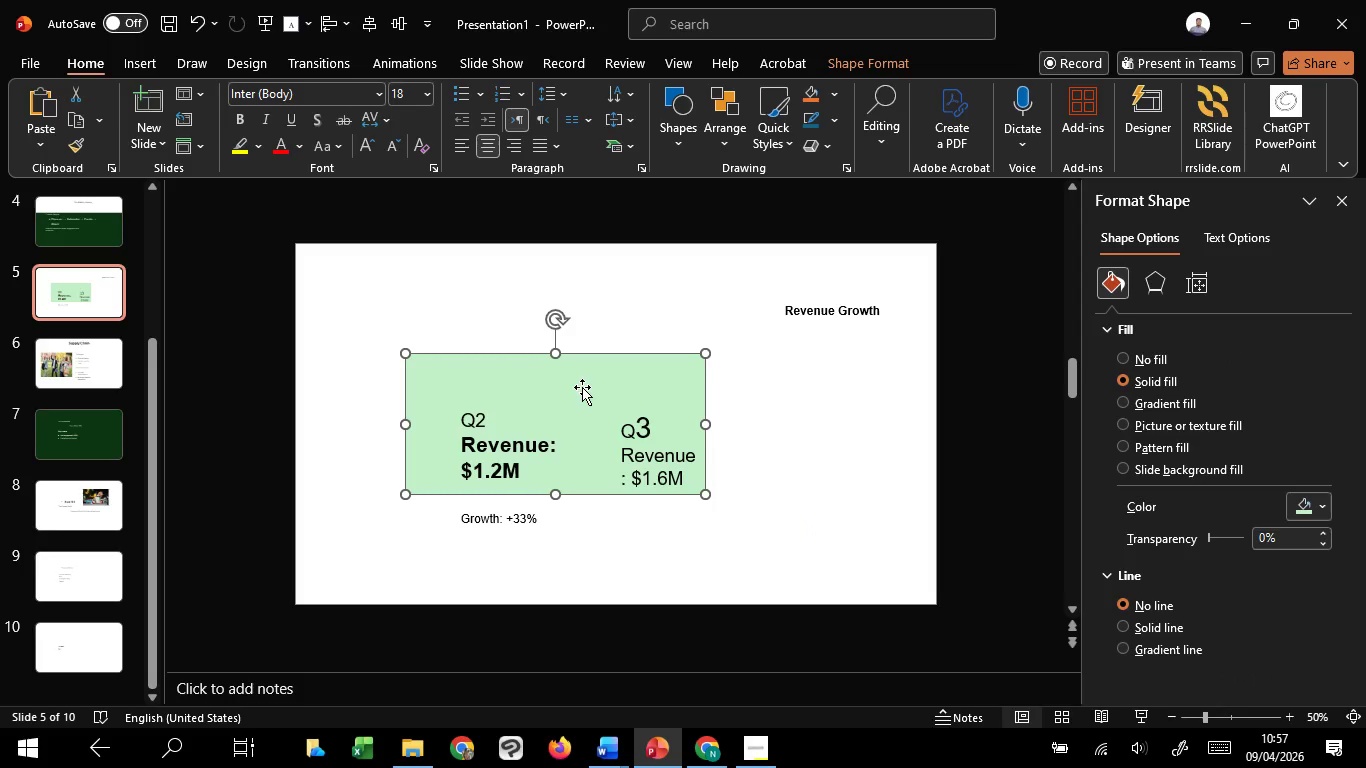 
left_click([526, 454])
 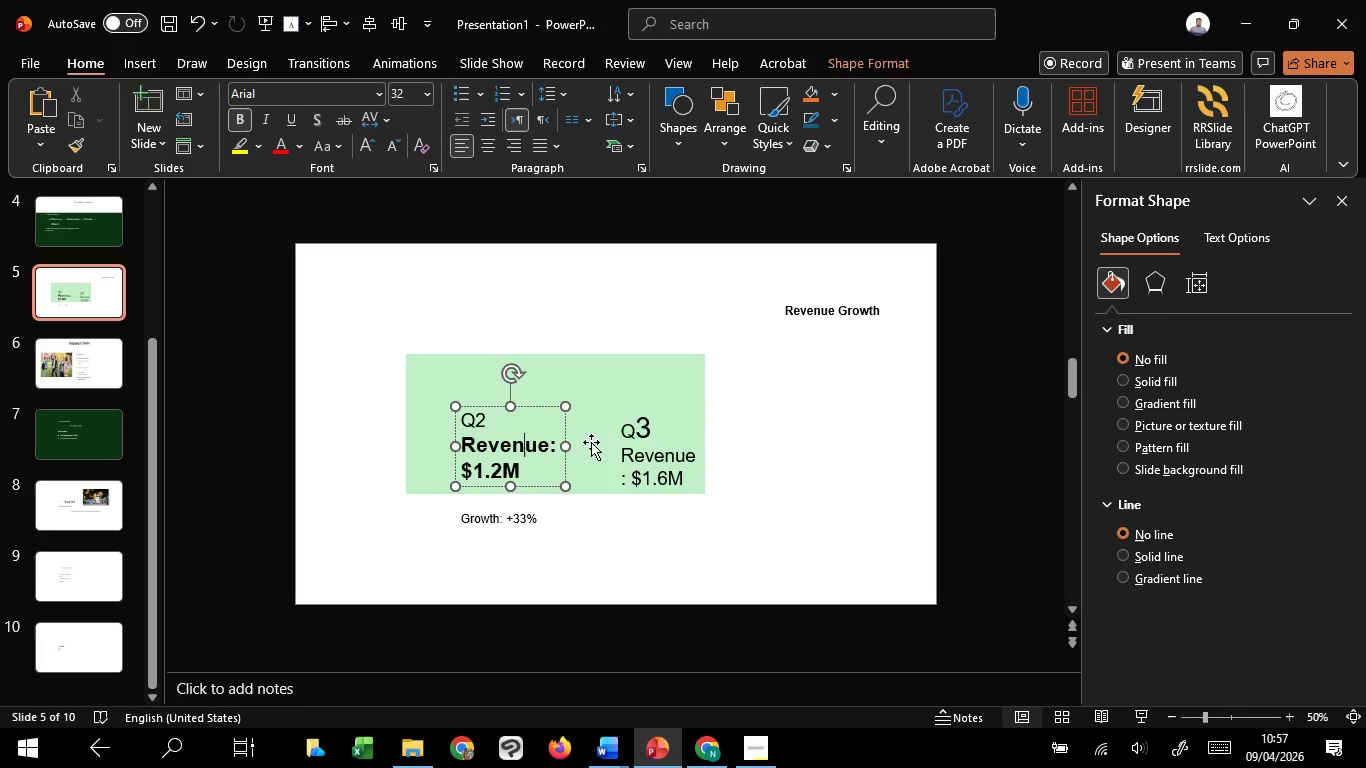 
hold_key(key=ShiftLeft, duration=1.5)
left_click([650, 436])
 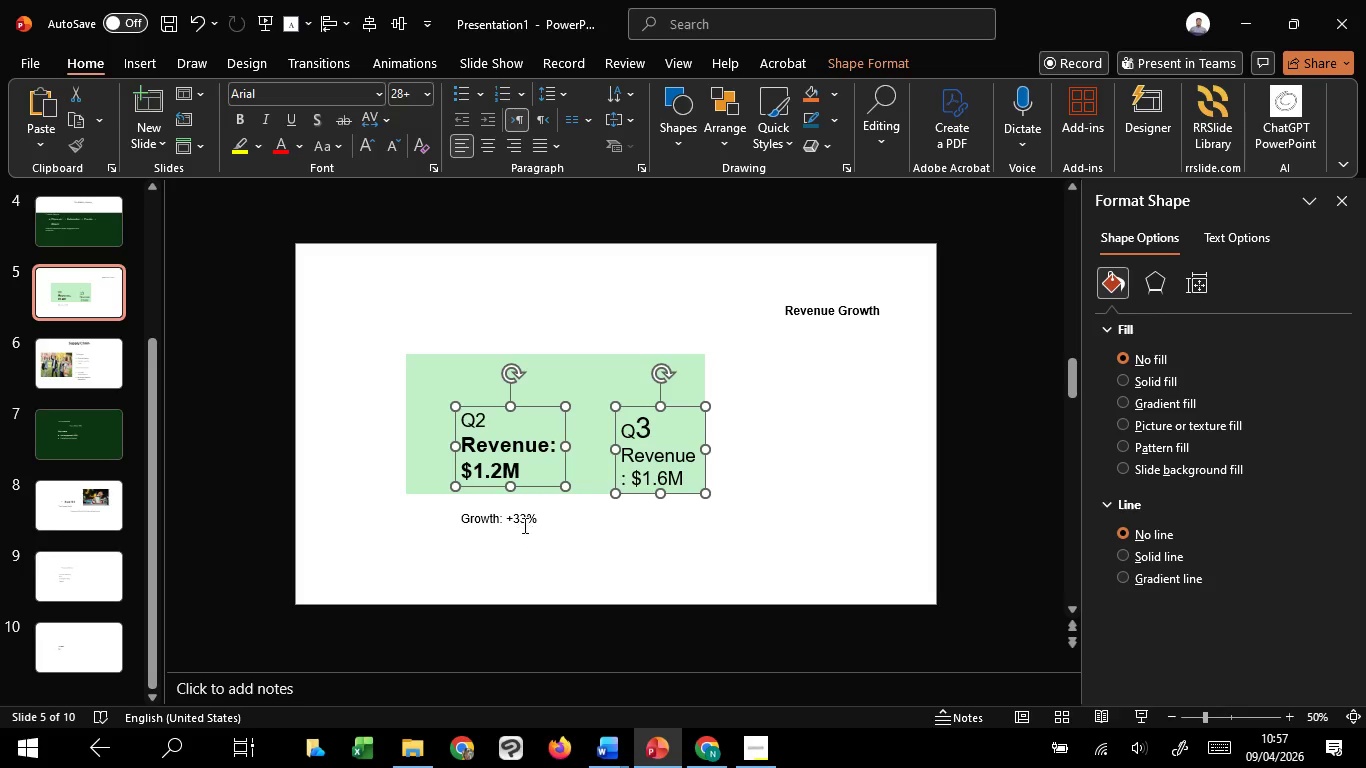 
hold_key(key=ShiftLeft, duration=1.5)
left_click([523, 525])
 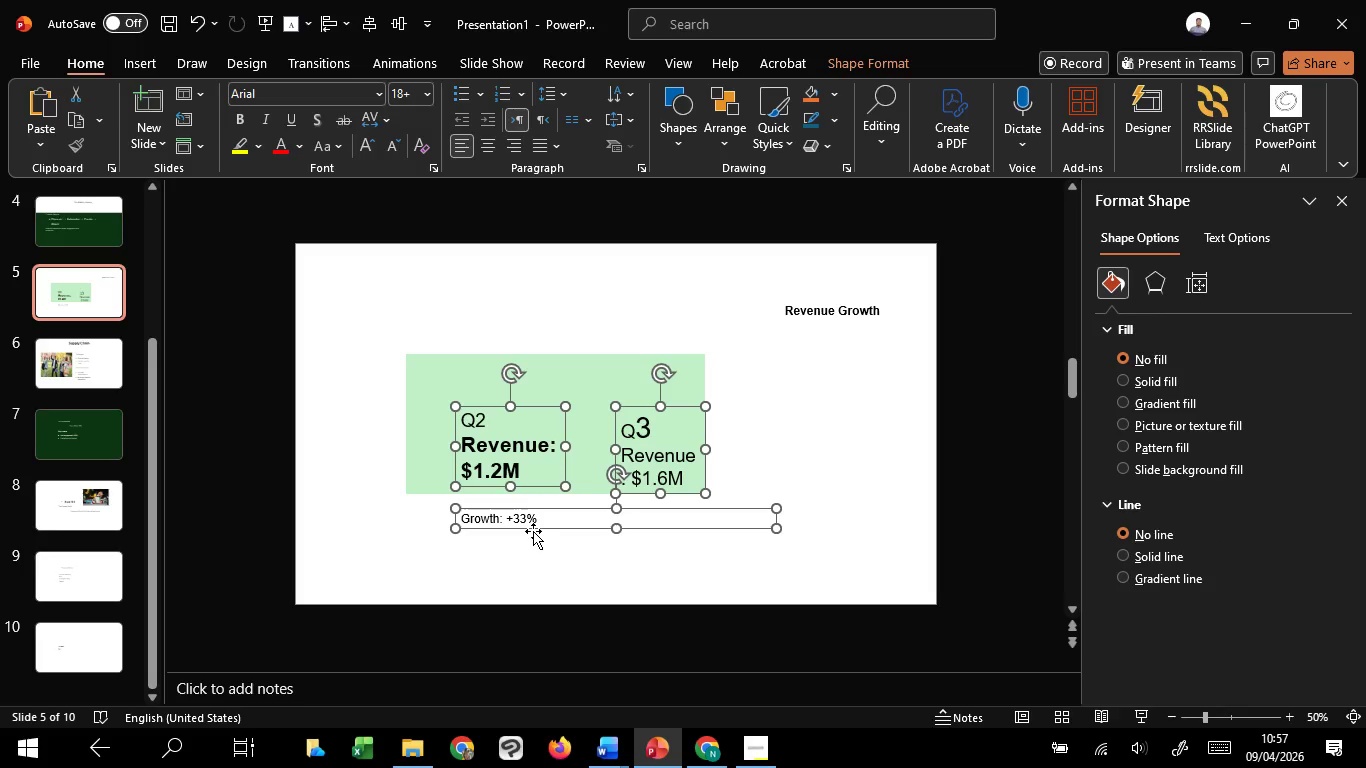 
hold_key(key=ShiftLeft, duration=1.51)
left_click_drag(start_coordinate=[533, 531], to_coordinate=[513, 530])
 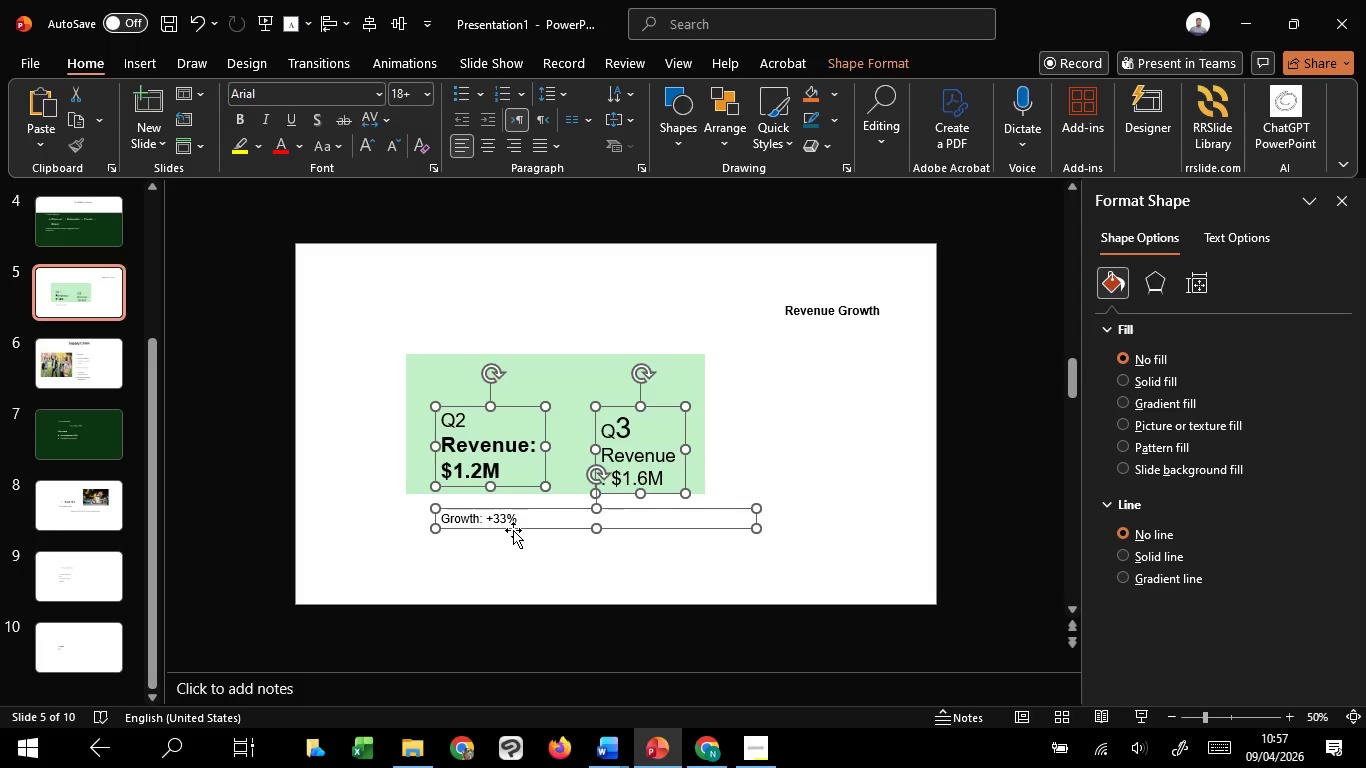 
hold_key(key=ShiftLeft, duration=1.5)
 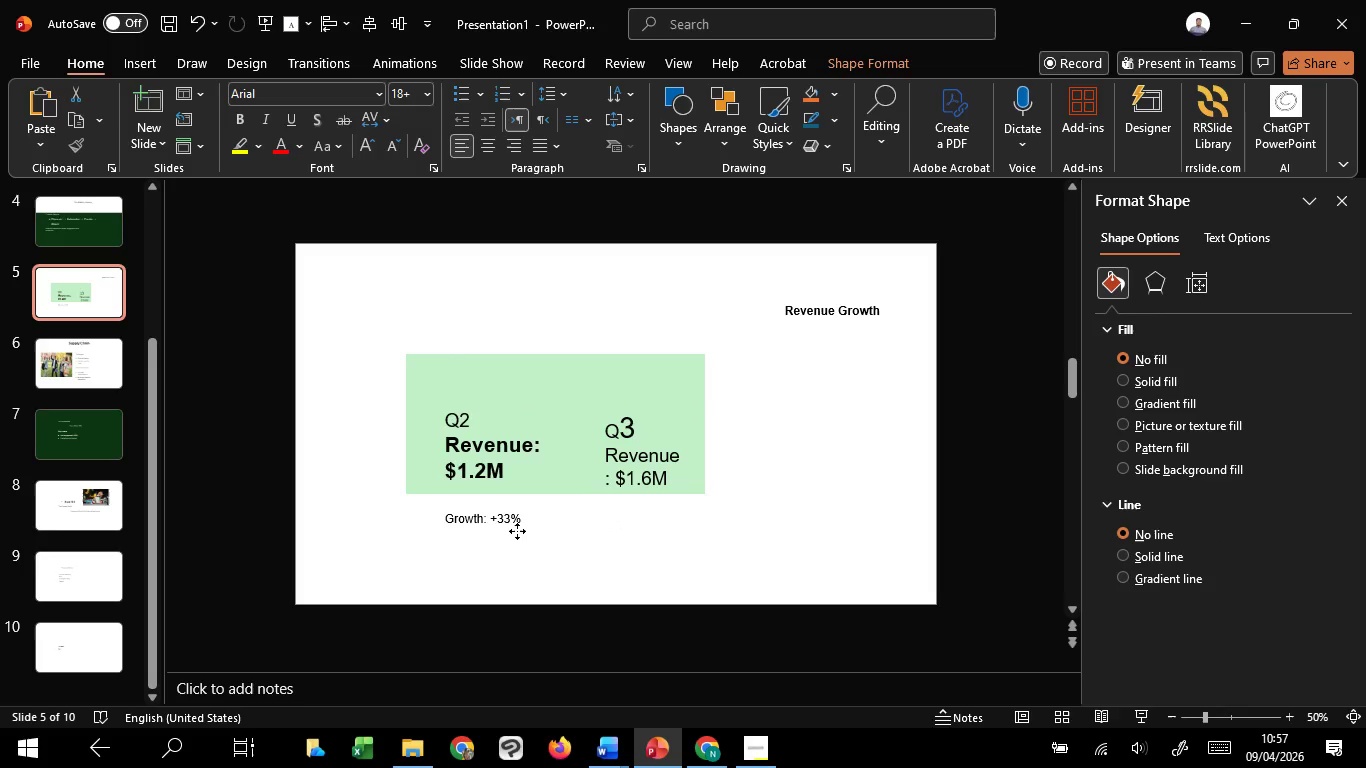 
hold_key(key=ShiftLeft, duration=1.5)
 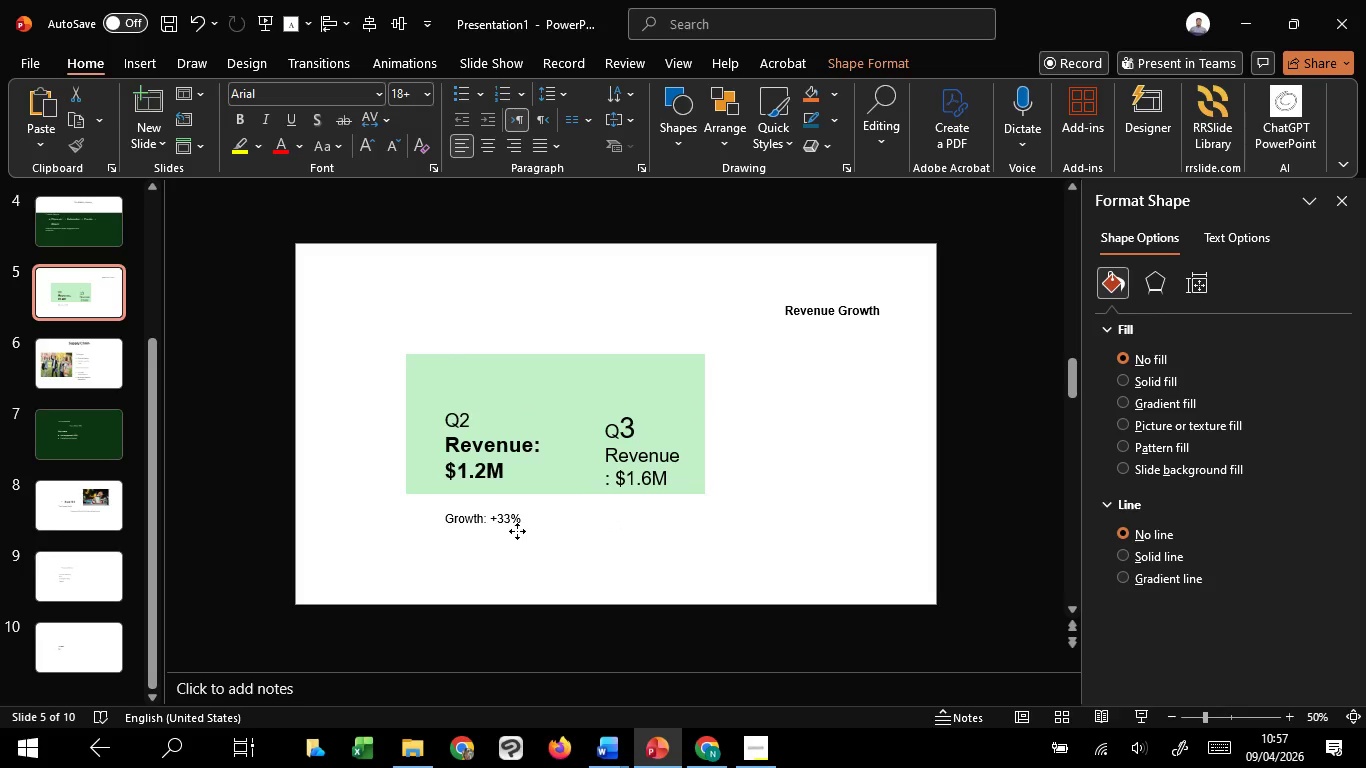 
hold_key(key=ShiftLeft, duration=1.52)
 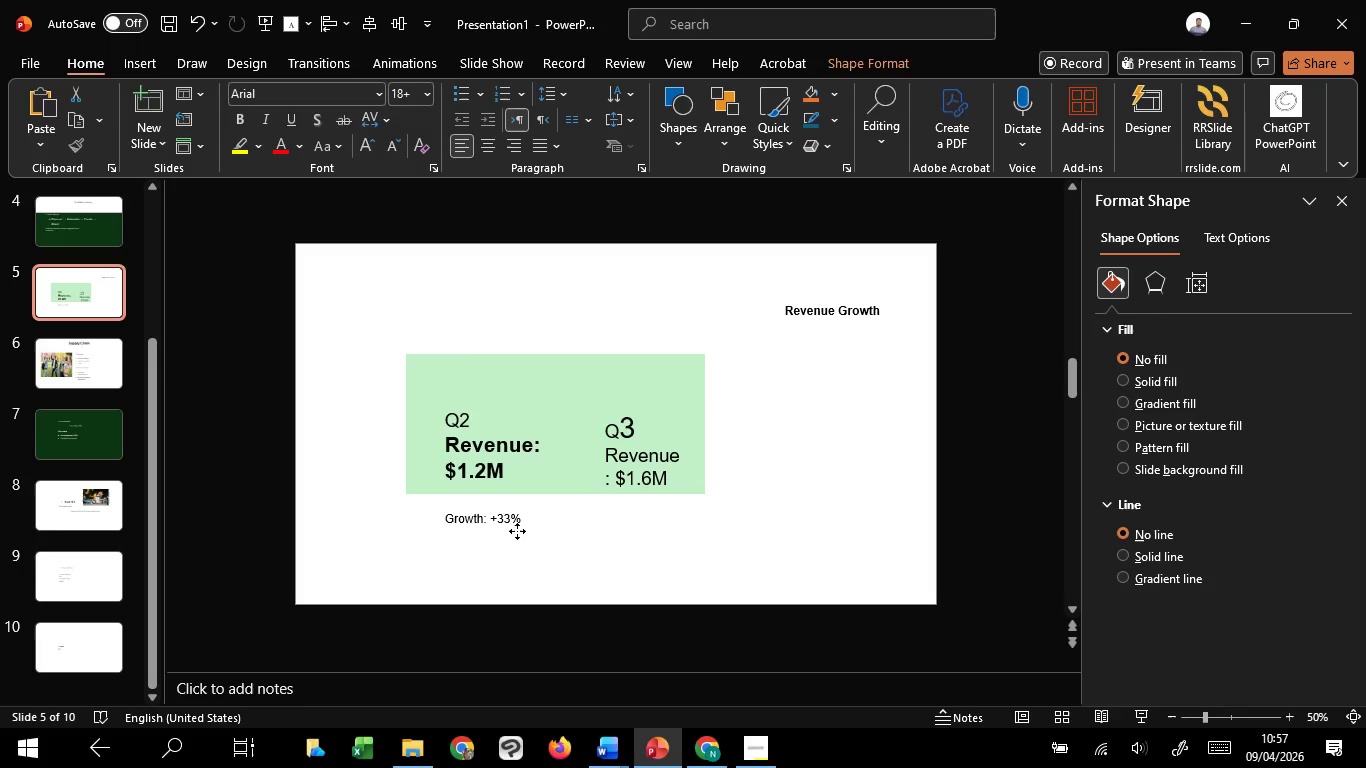 
hold_key(key=ShiftLeft, duration=1.5)
 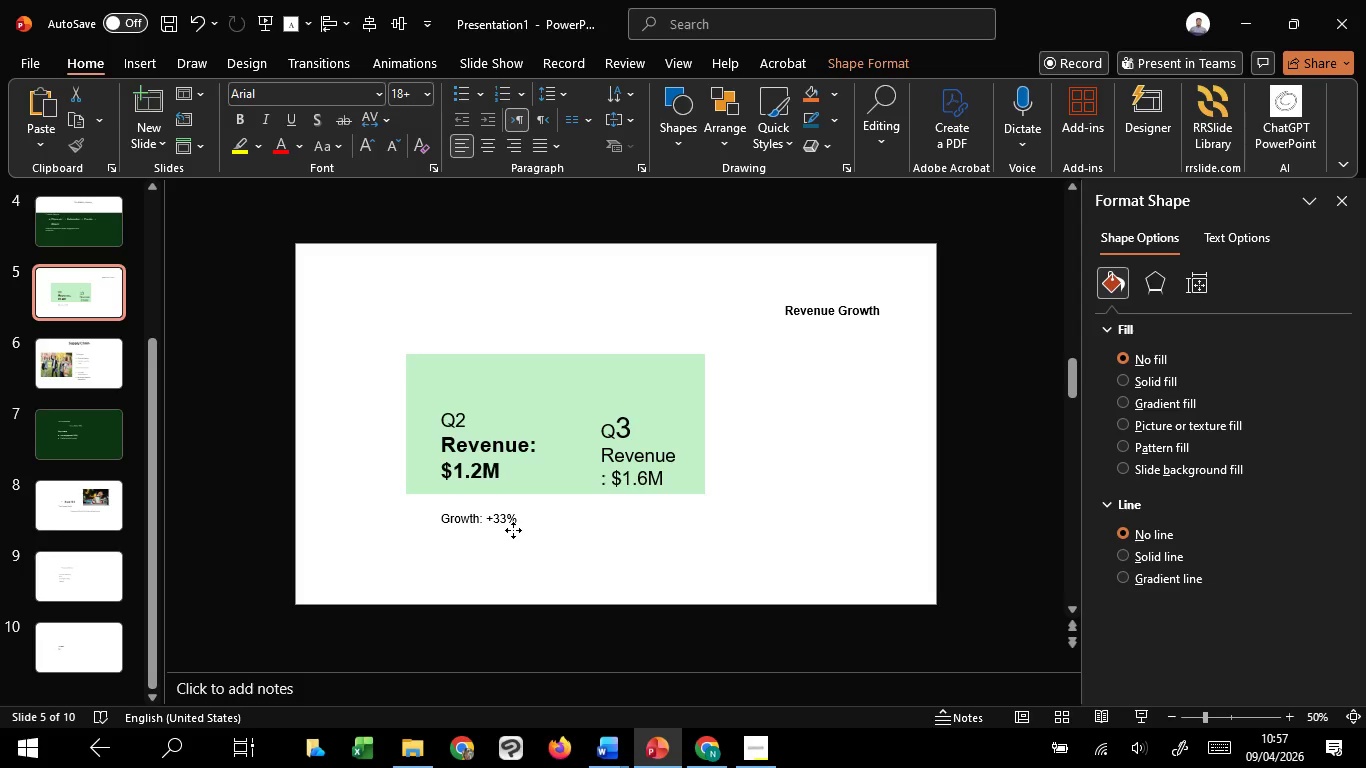 
hold_key(key=ShiftLeft, duration=1.52)
 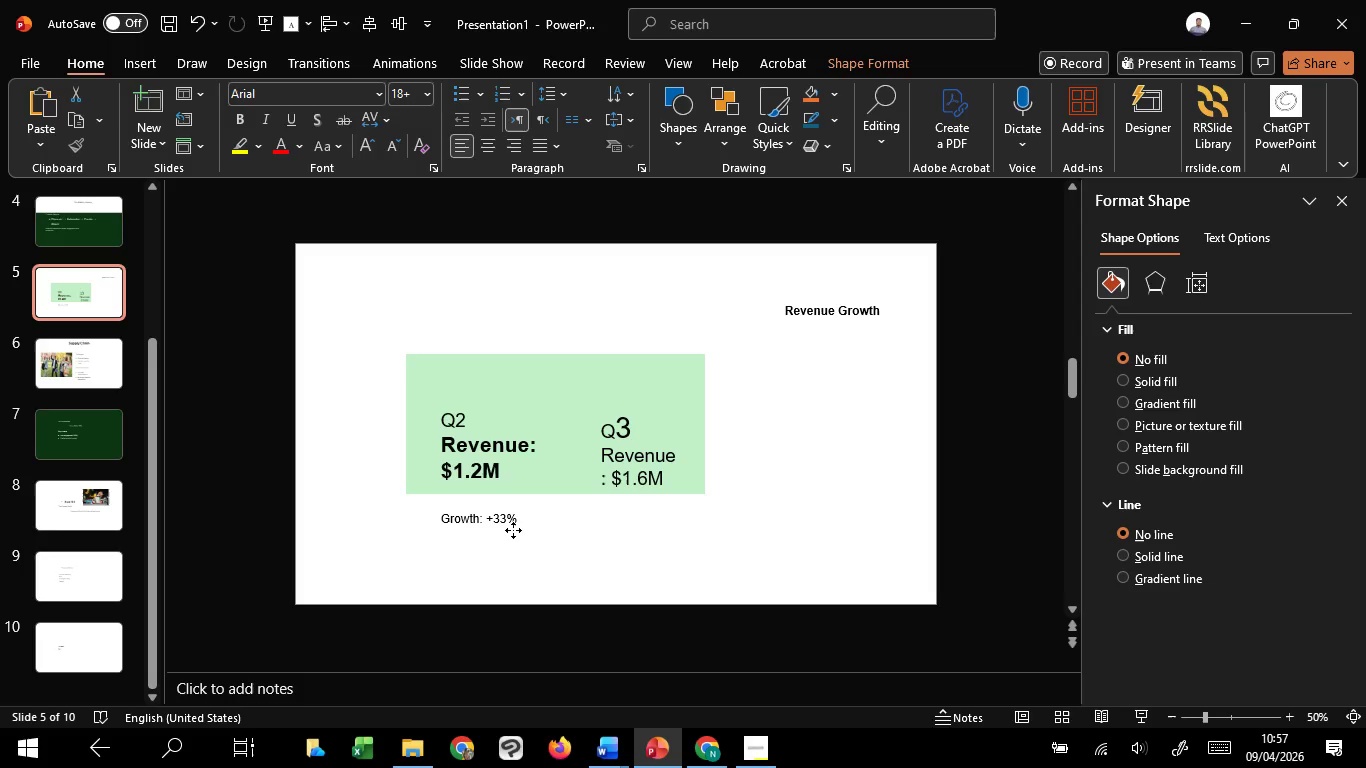 
hold_key(key=ShiftLeft, duration=1.5)
 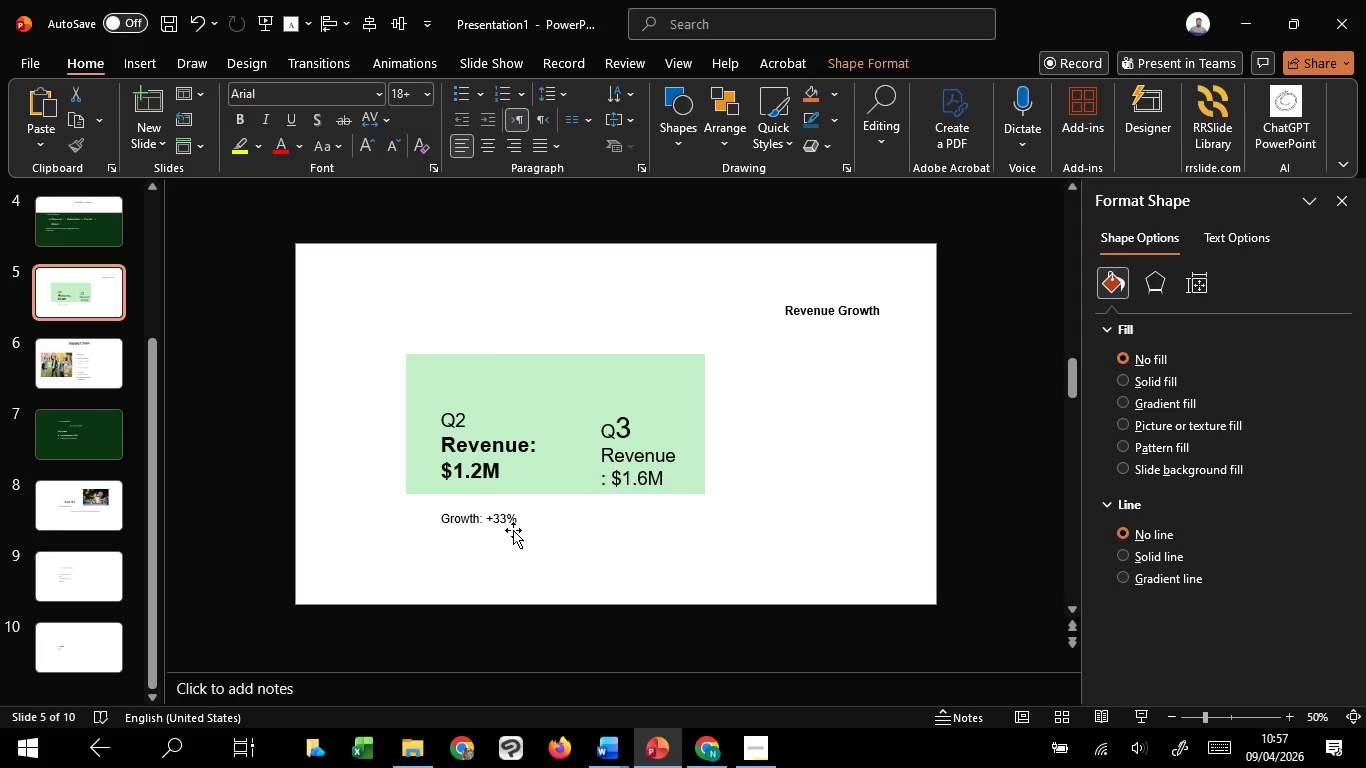 
key(Shift+ShiftLeft)
 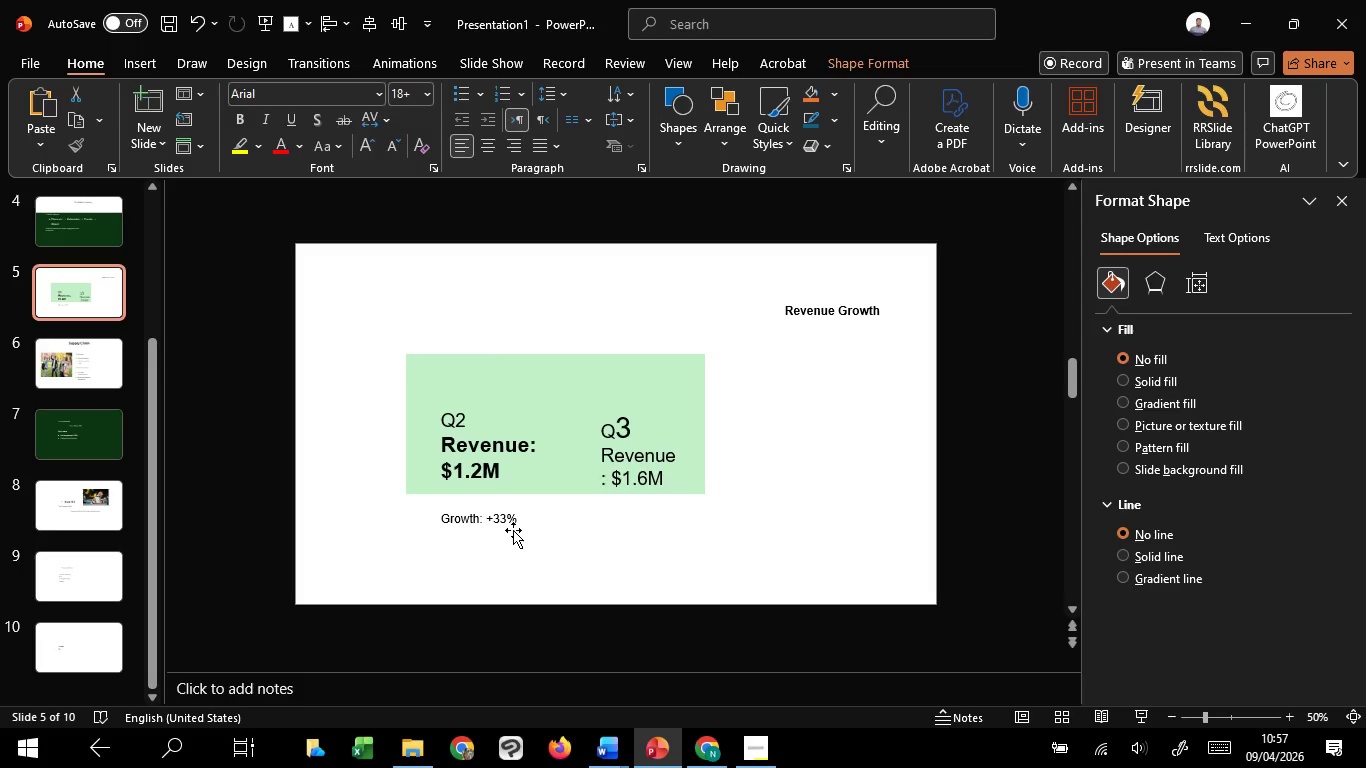 
key(Shift+ShiftLeft)
 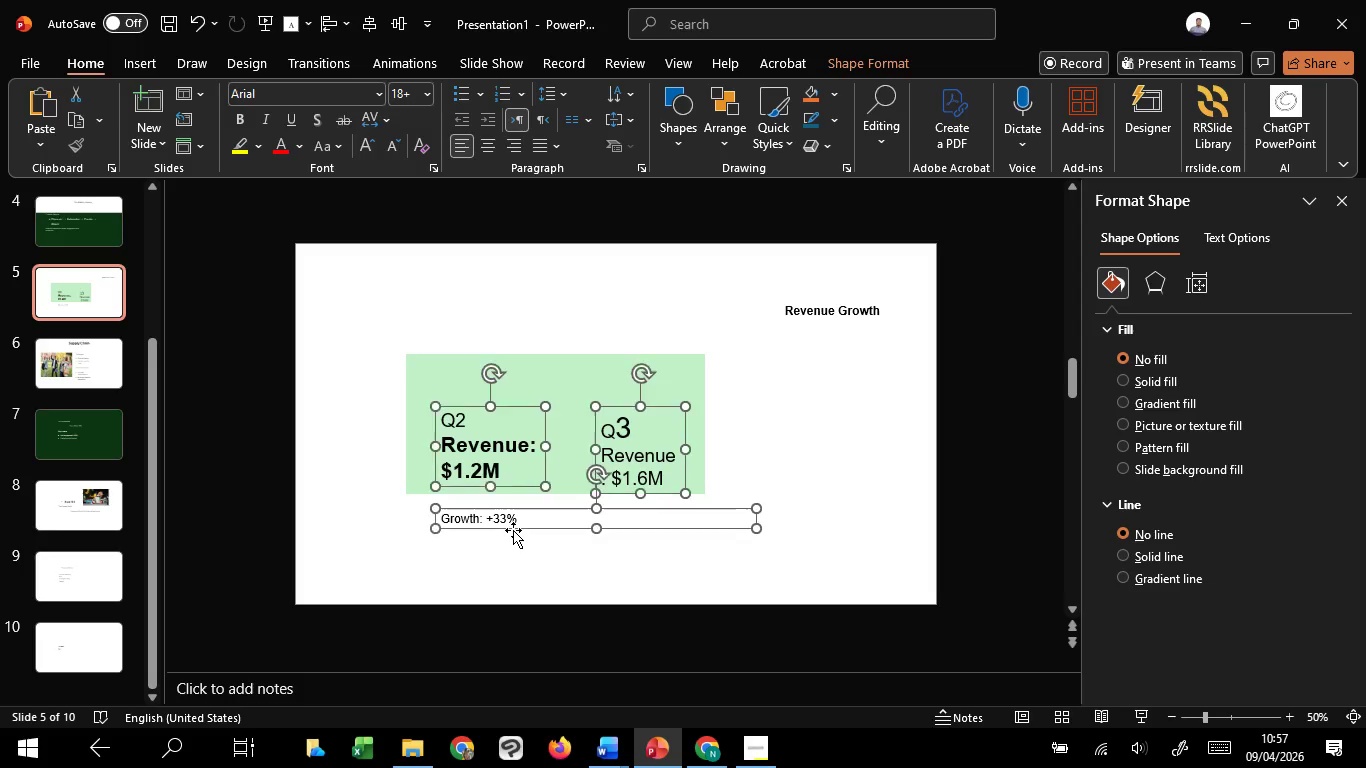 
key(Shift+ShiftLeft)
 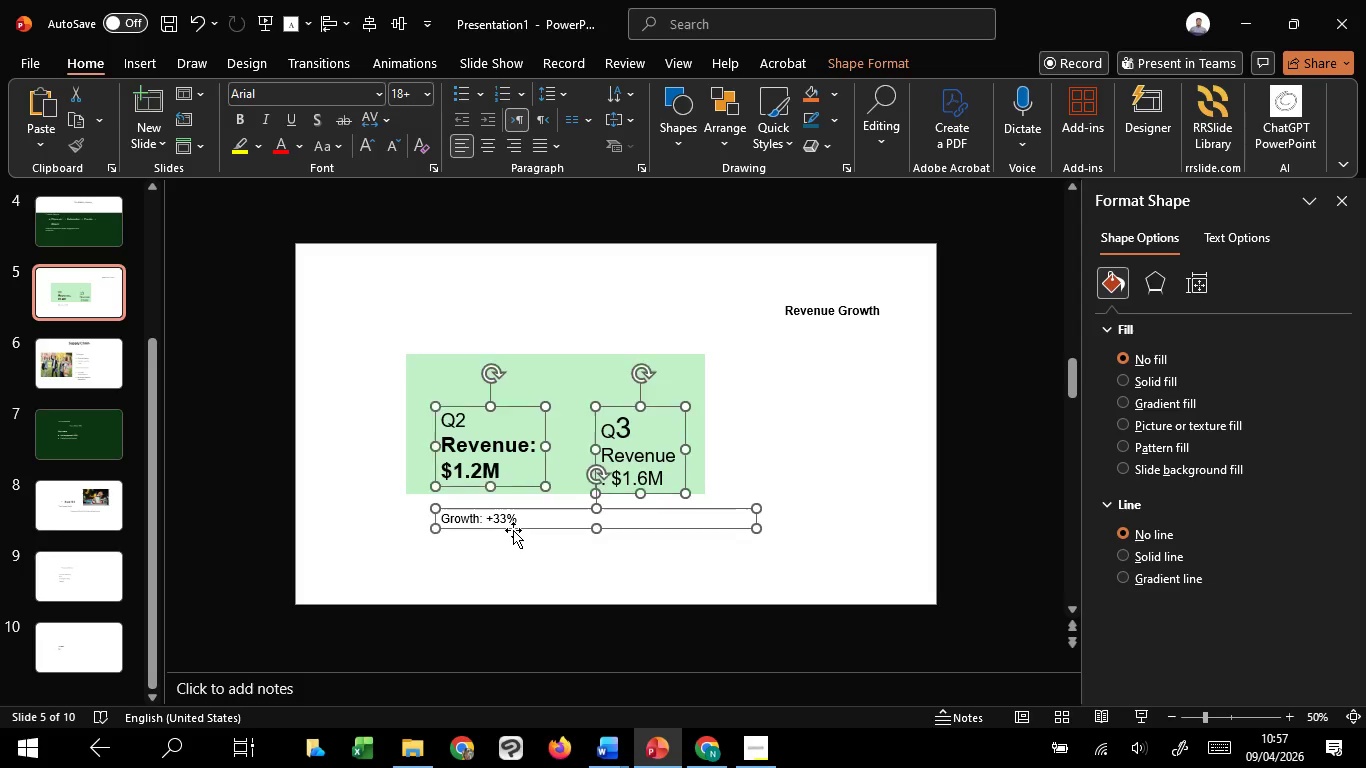 
key(Shift+ShiftLeft)
 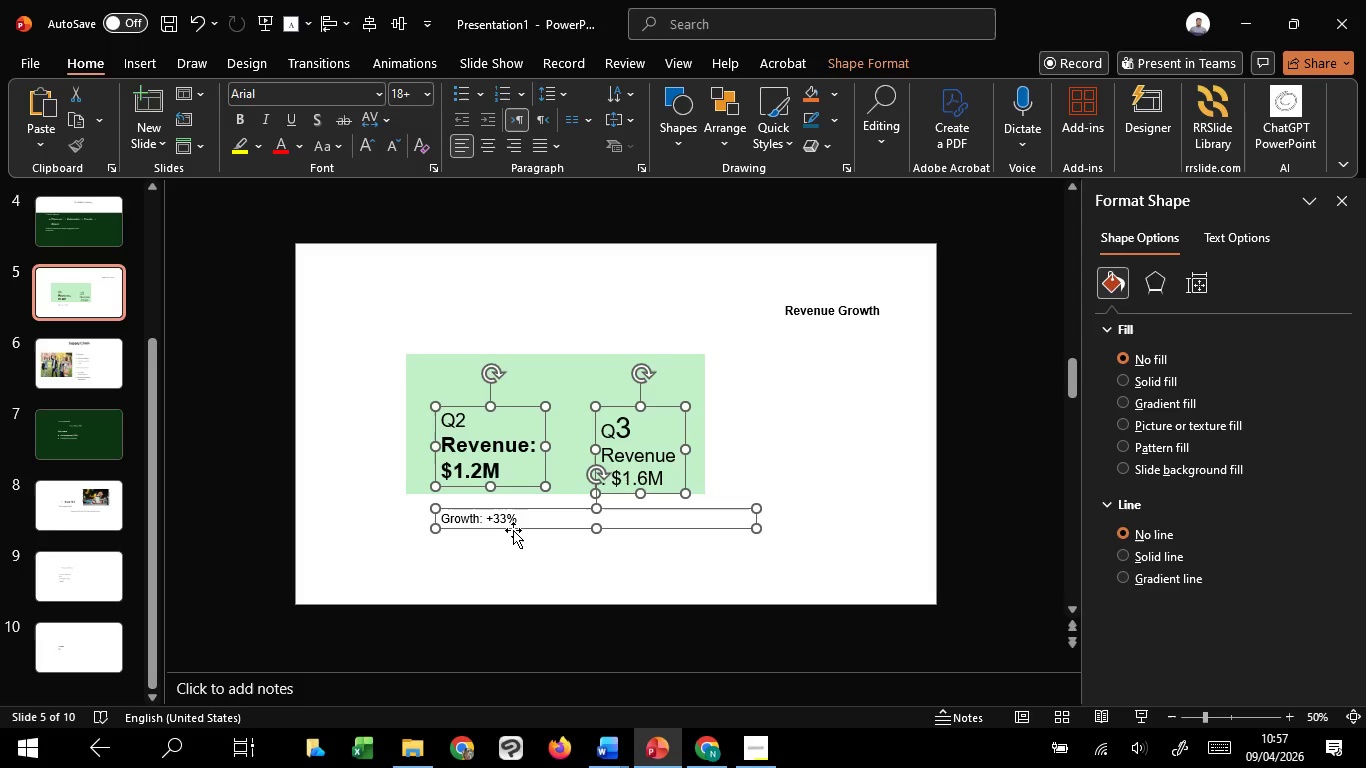 
key(Shift+ShiftLeft)
 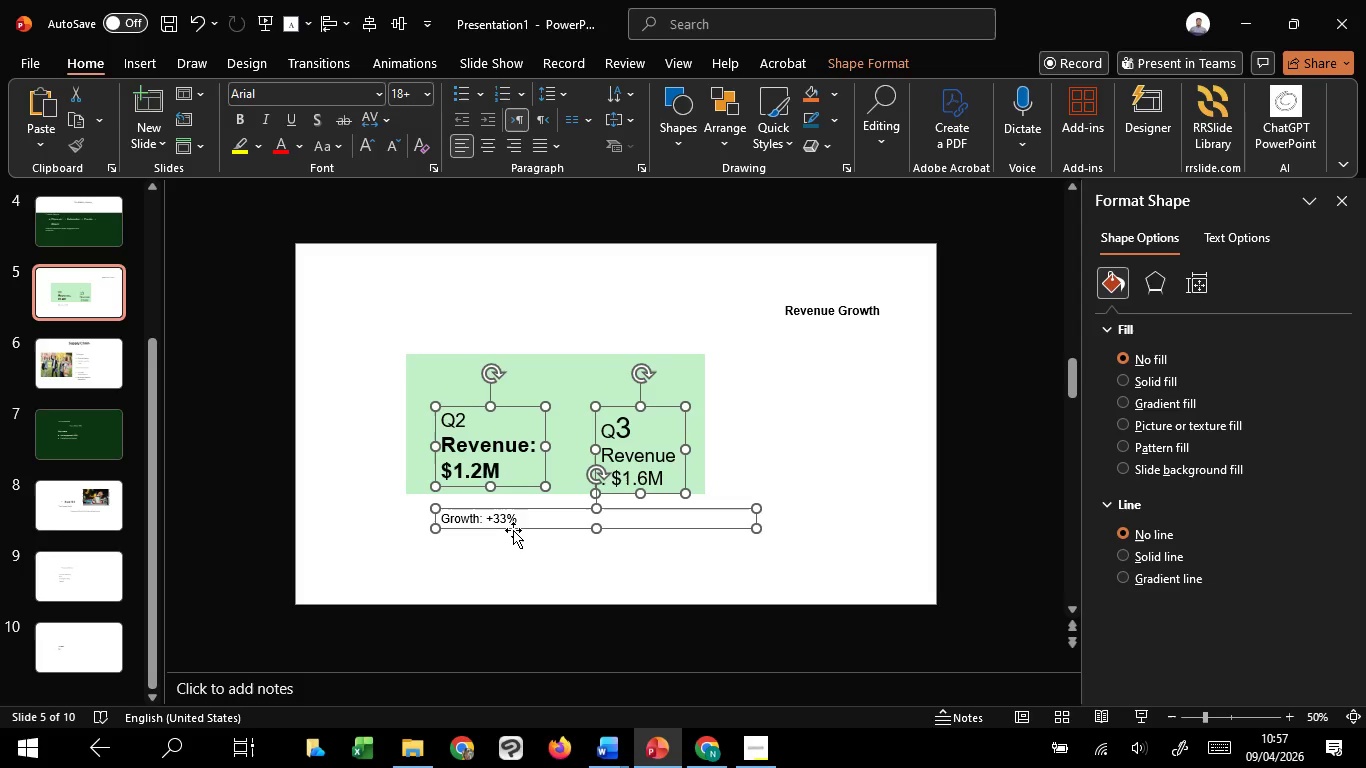 
hold_key(key=ShiftLeft, duration=25.88)
 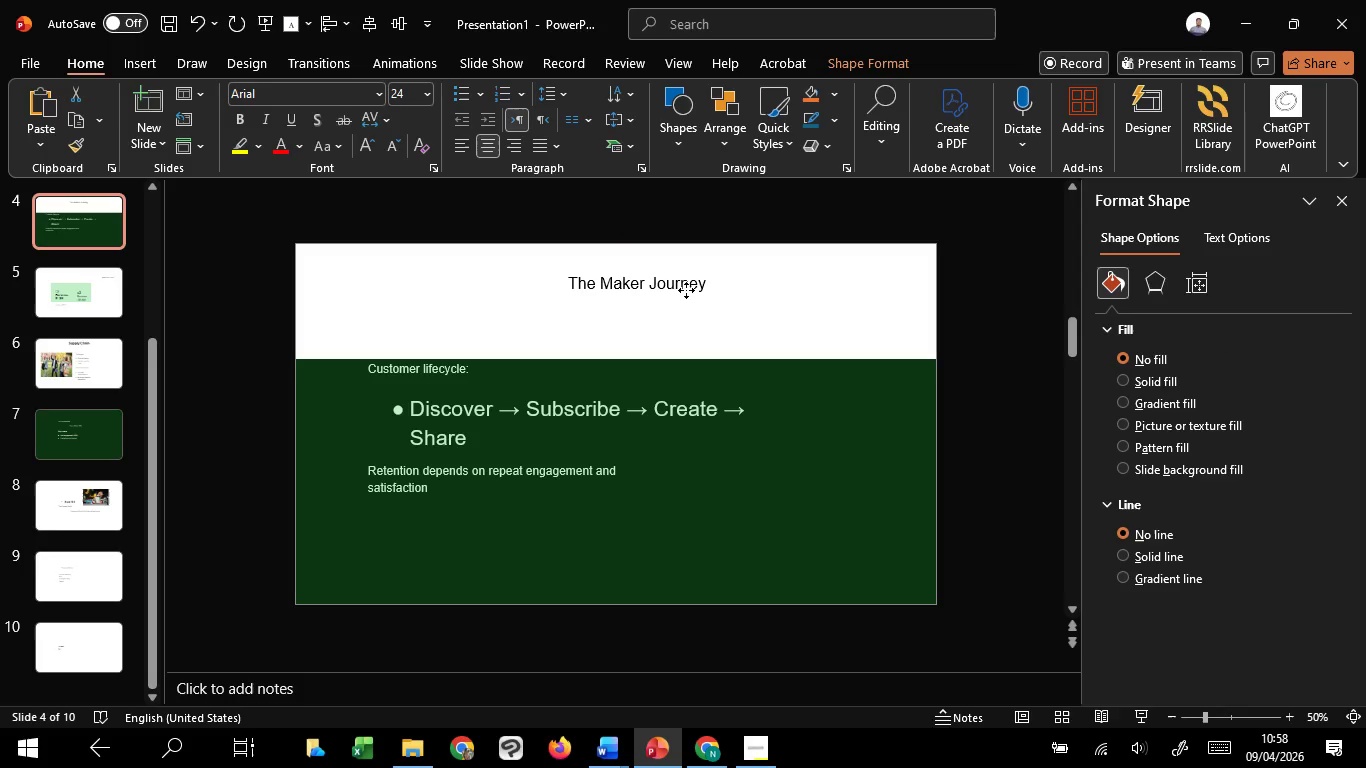 
key(ArrowUp)
 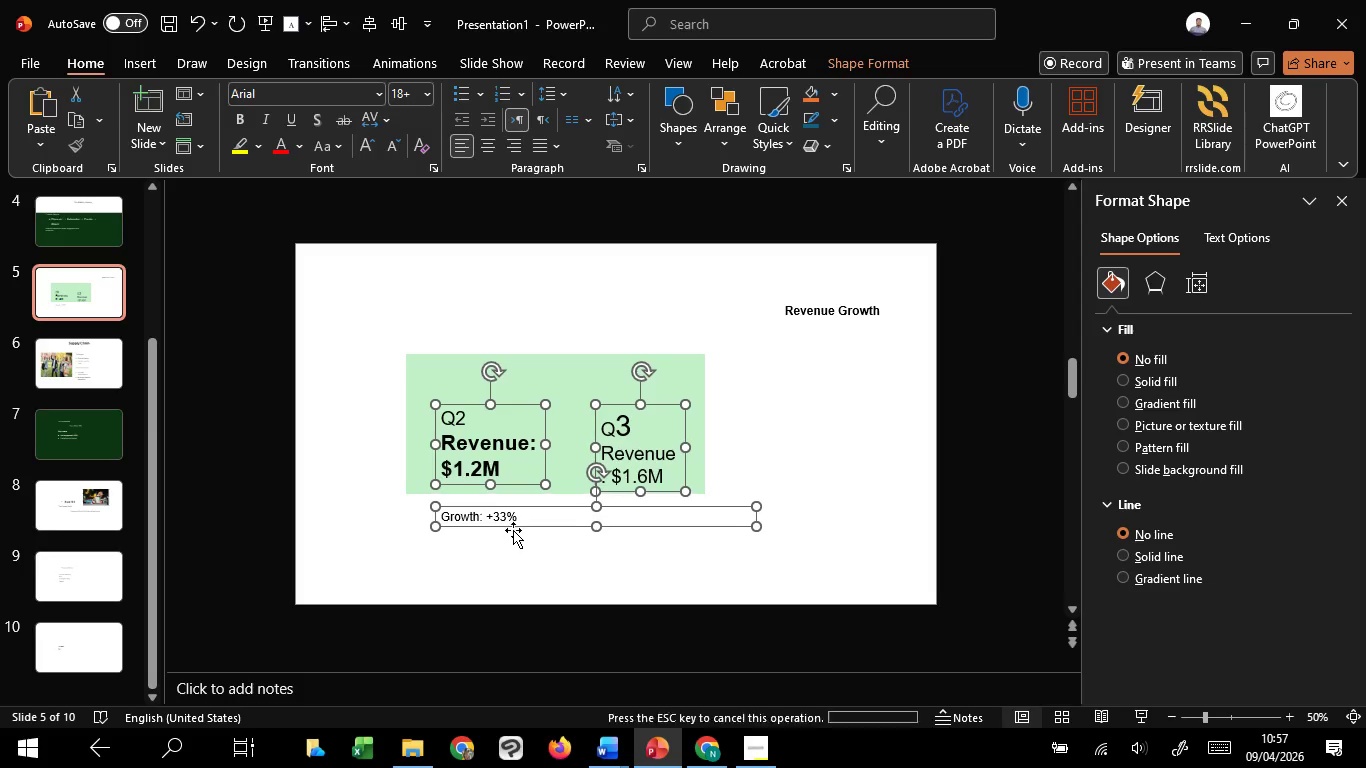 
key(ArrowUp)
 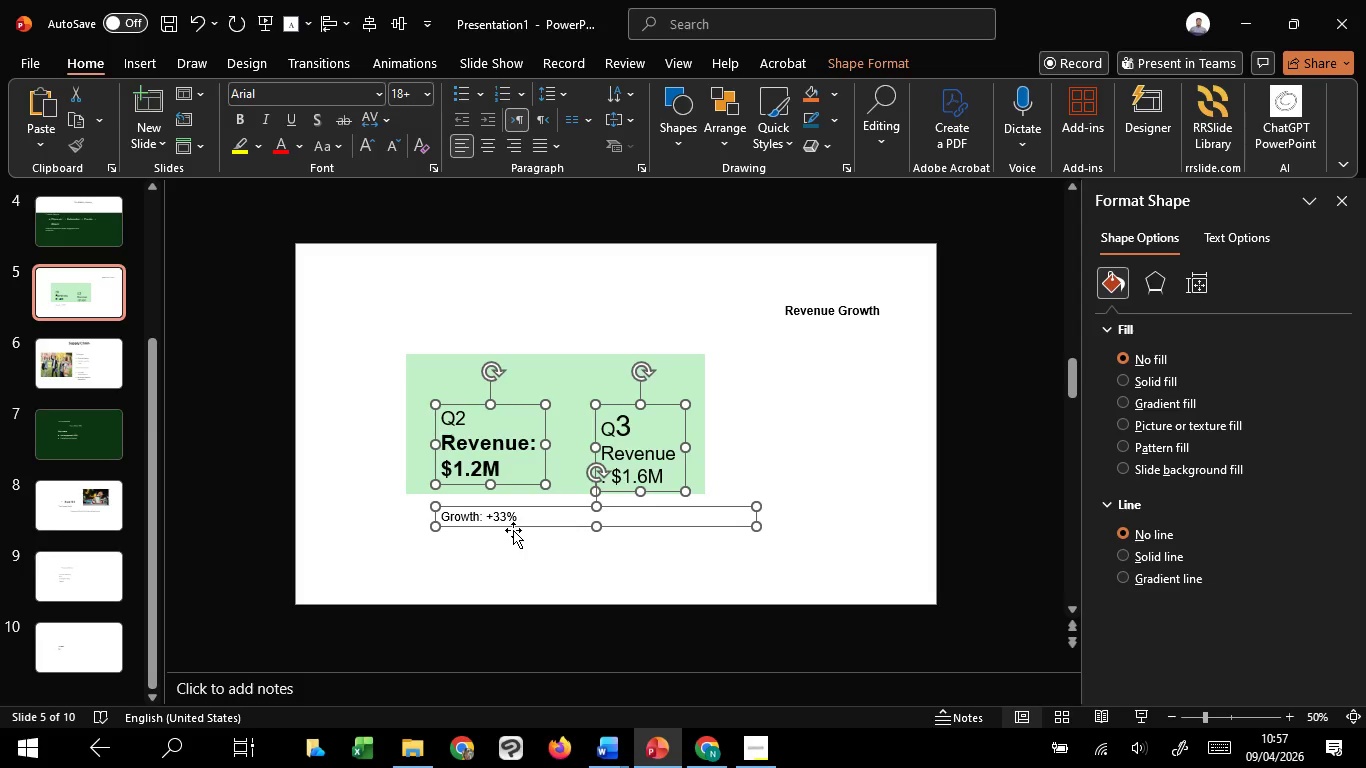 
key(ArrowUp)
 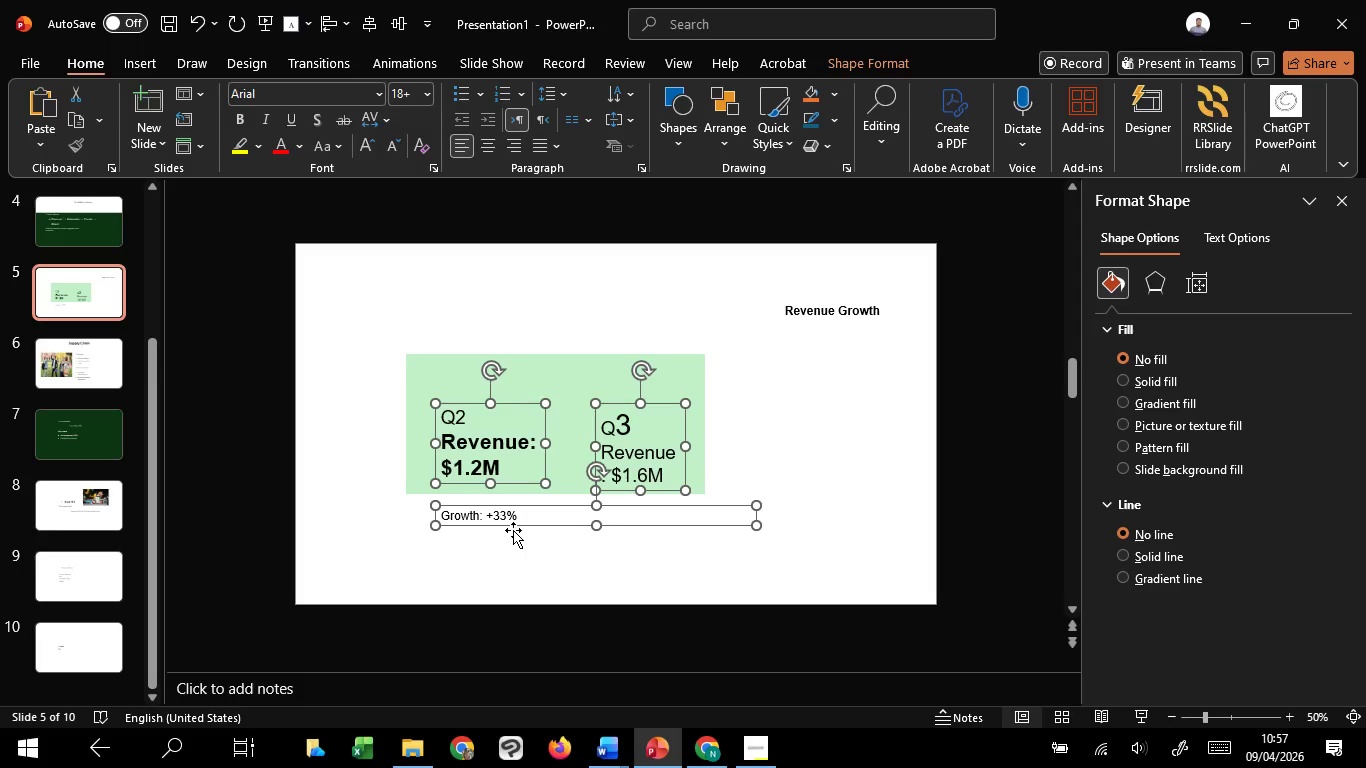 
key(ArrowUp)
 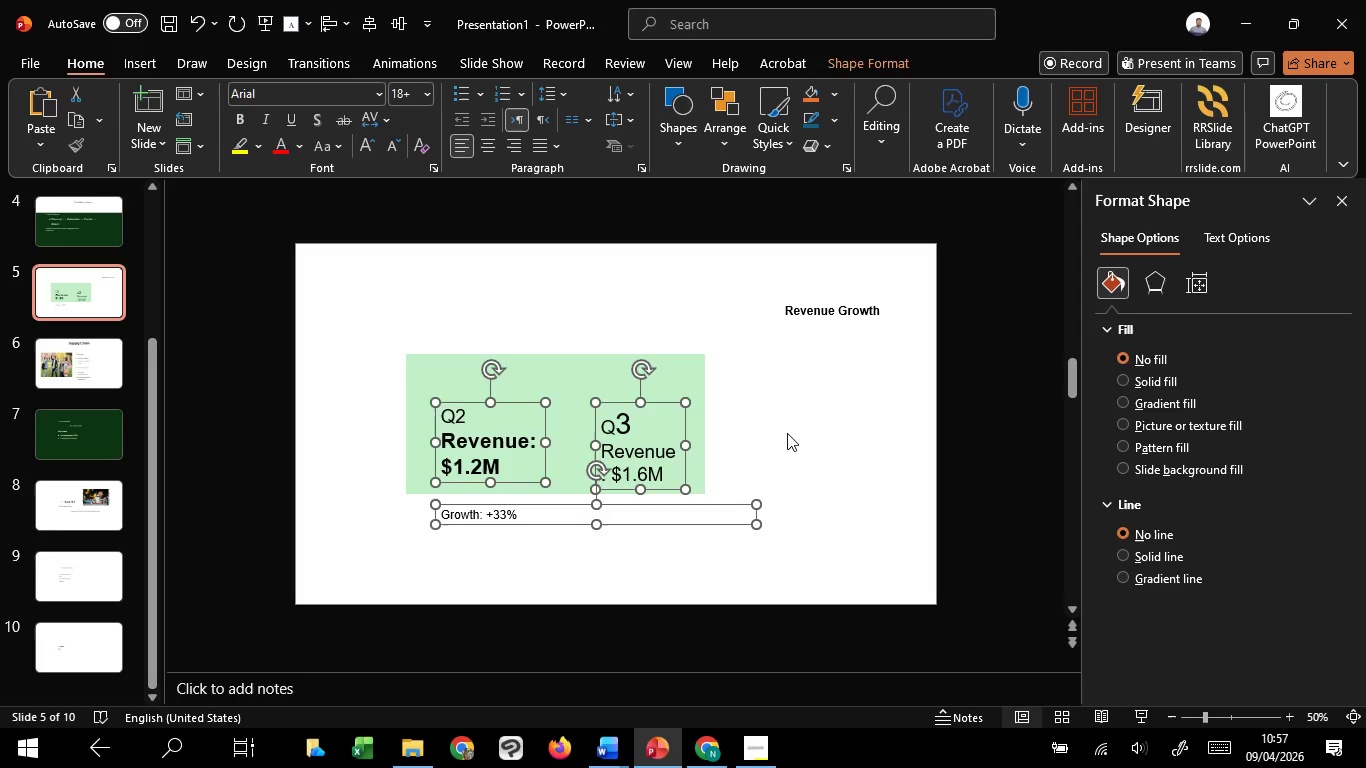 
left_click([789, 433])
 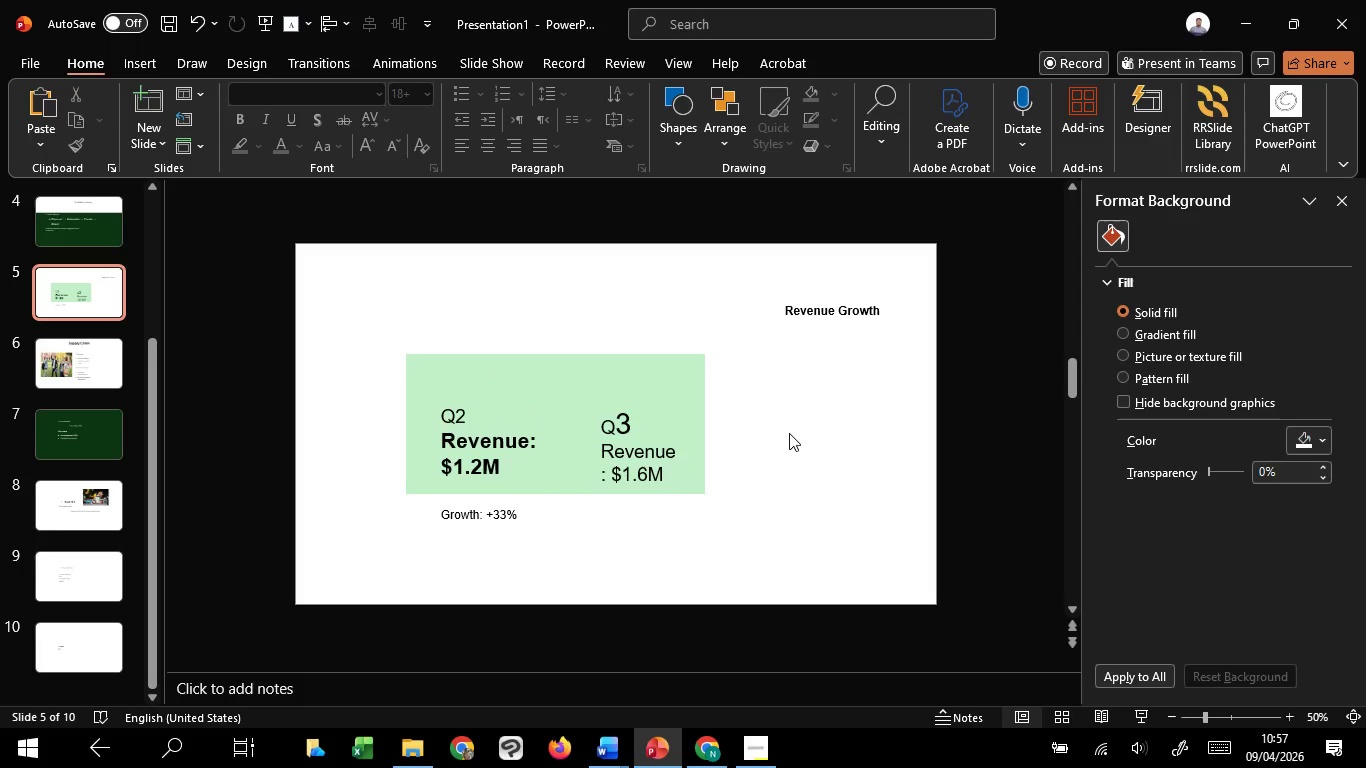 
scroll: coordinate [789, 433], scroll_direction: up, amount: 1.0
 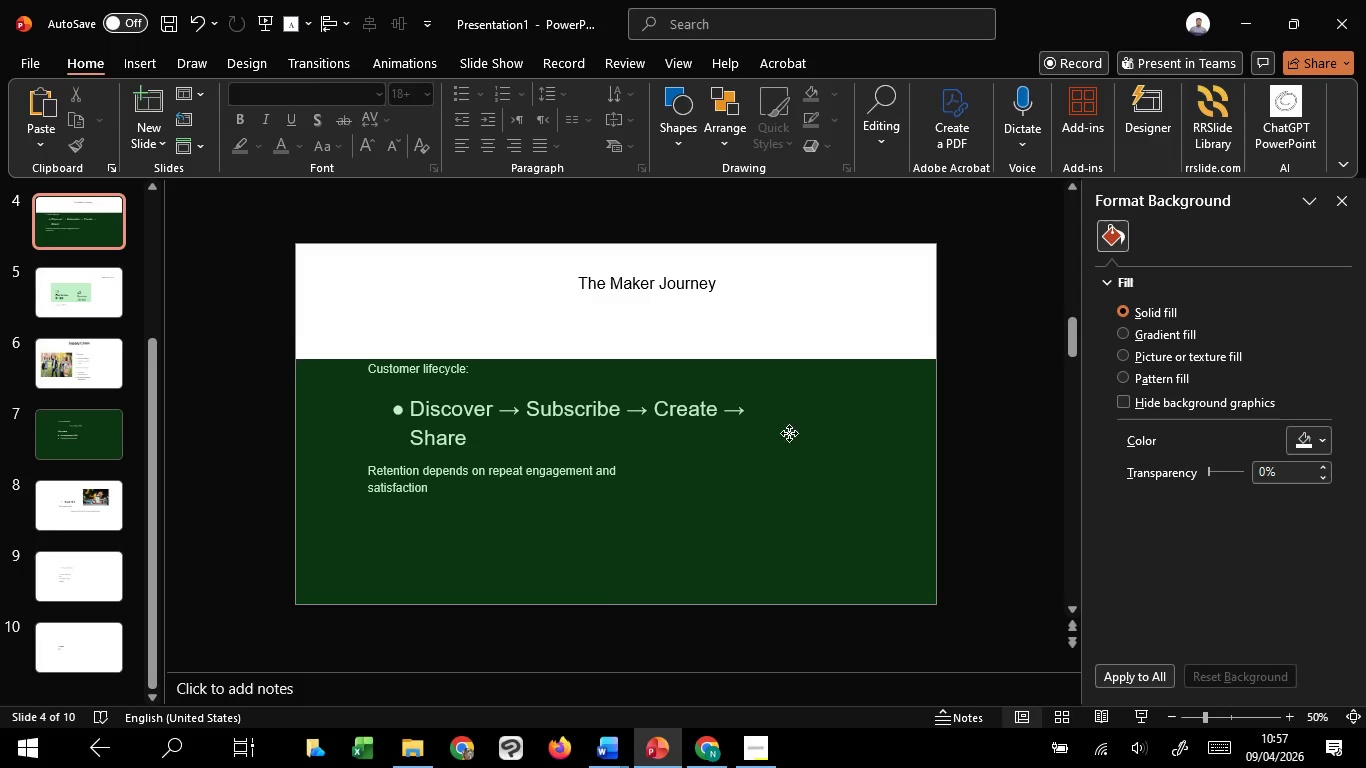 
left_click([789, 433])
 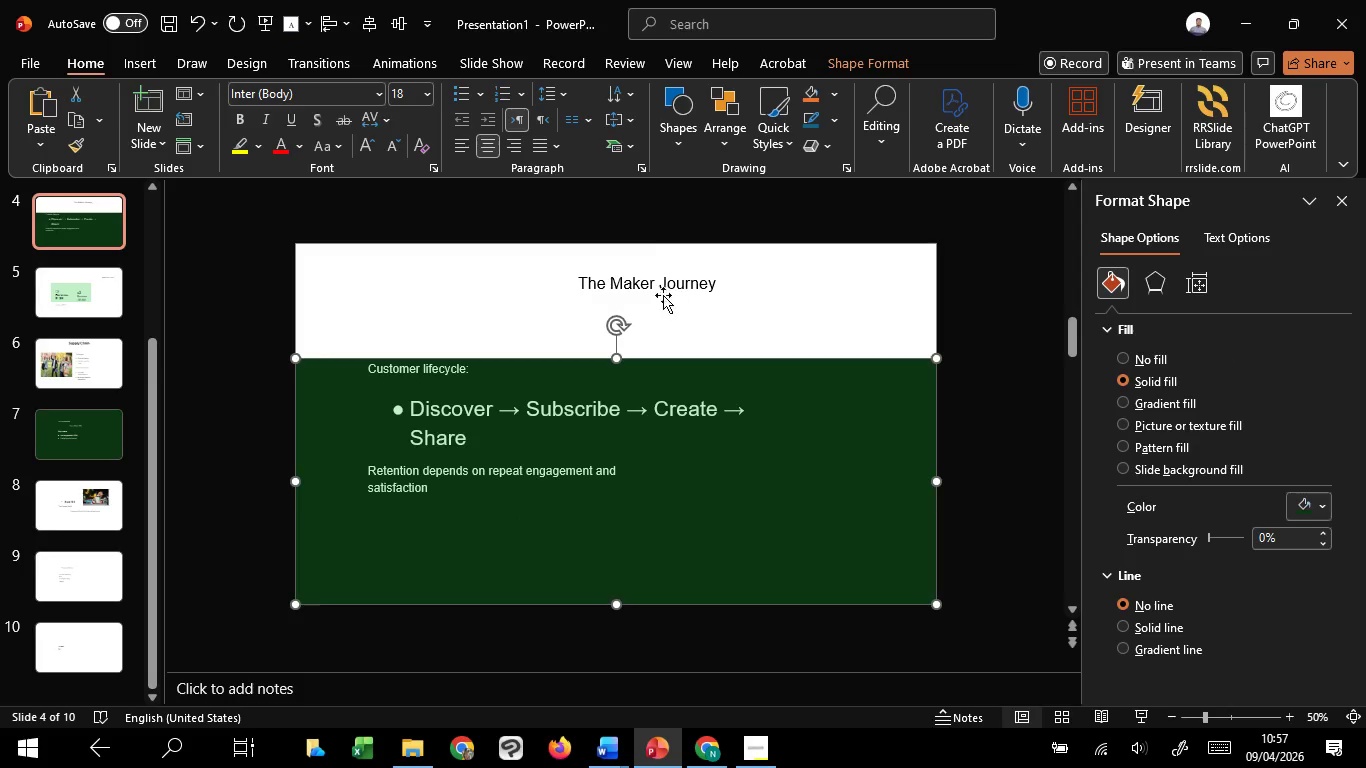 
left_click([656, 285])
 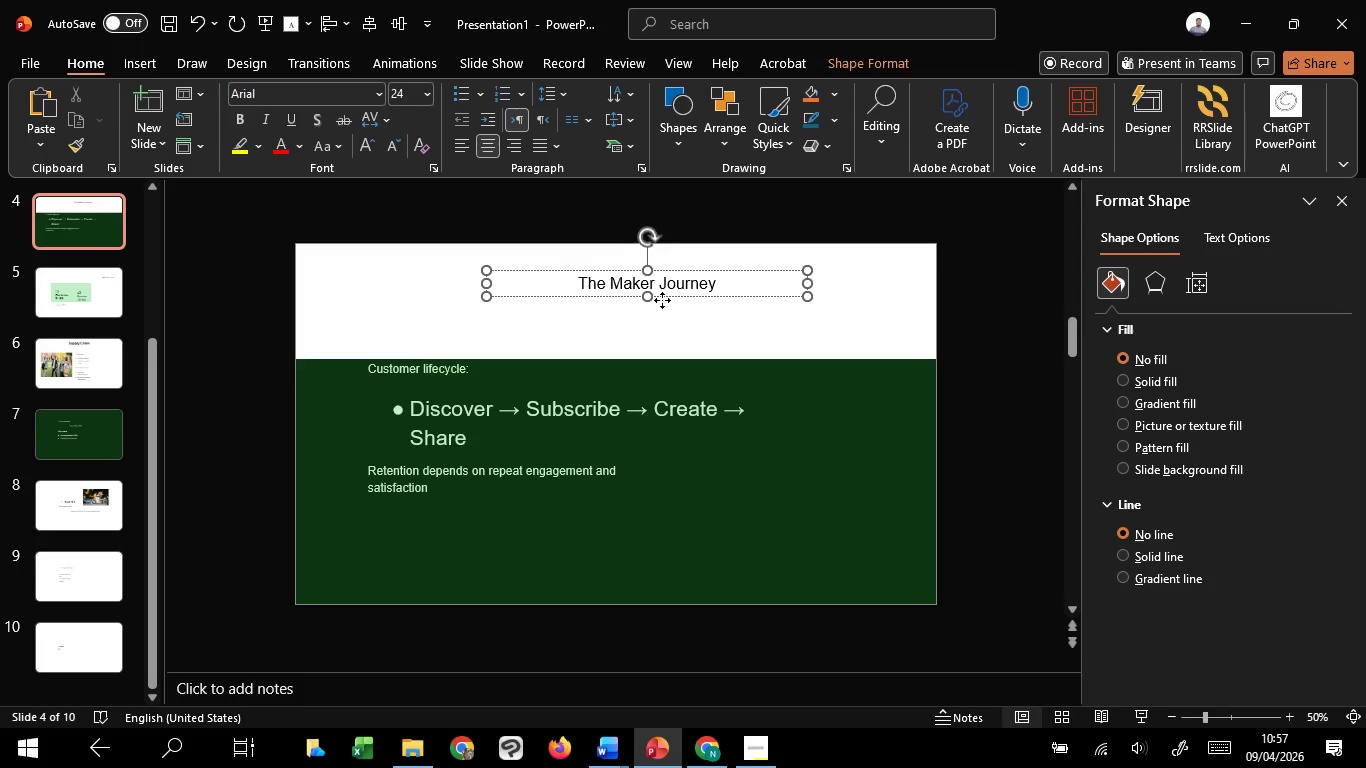 
left_click([662, 300])
 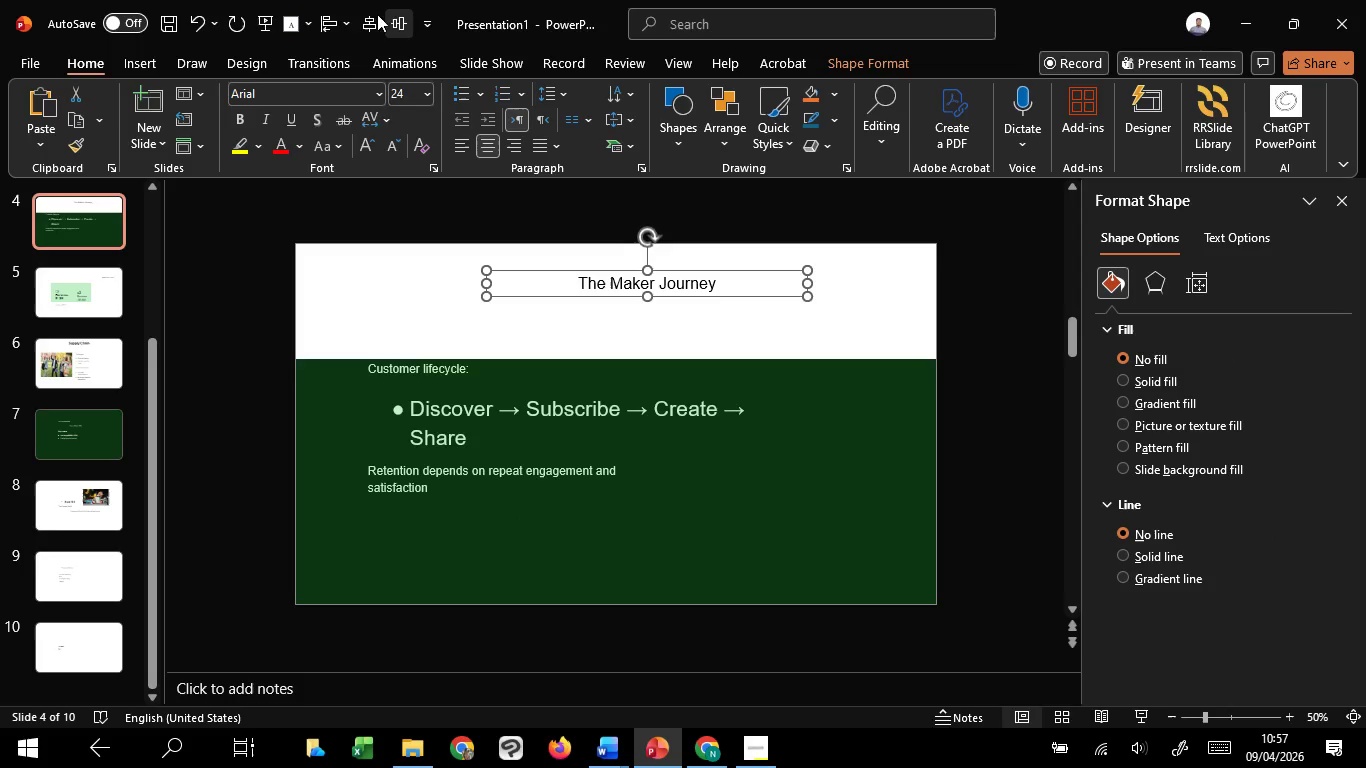 
left_click([373, 16])
 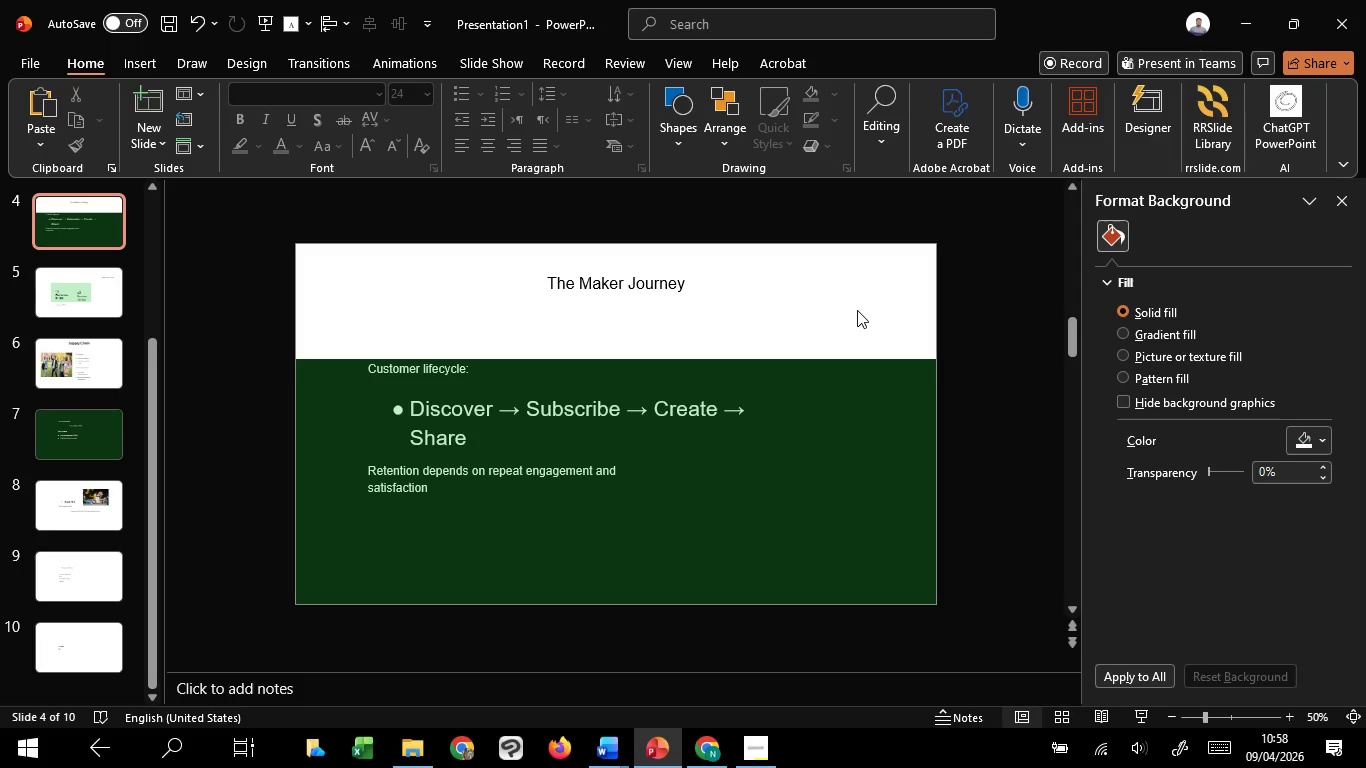 
left_click([654, 286])
 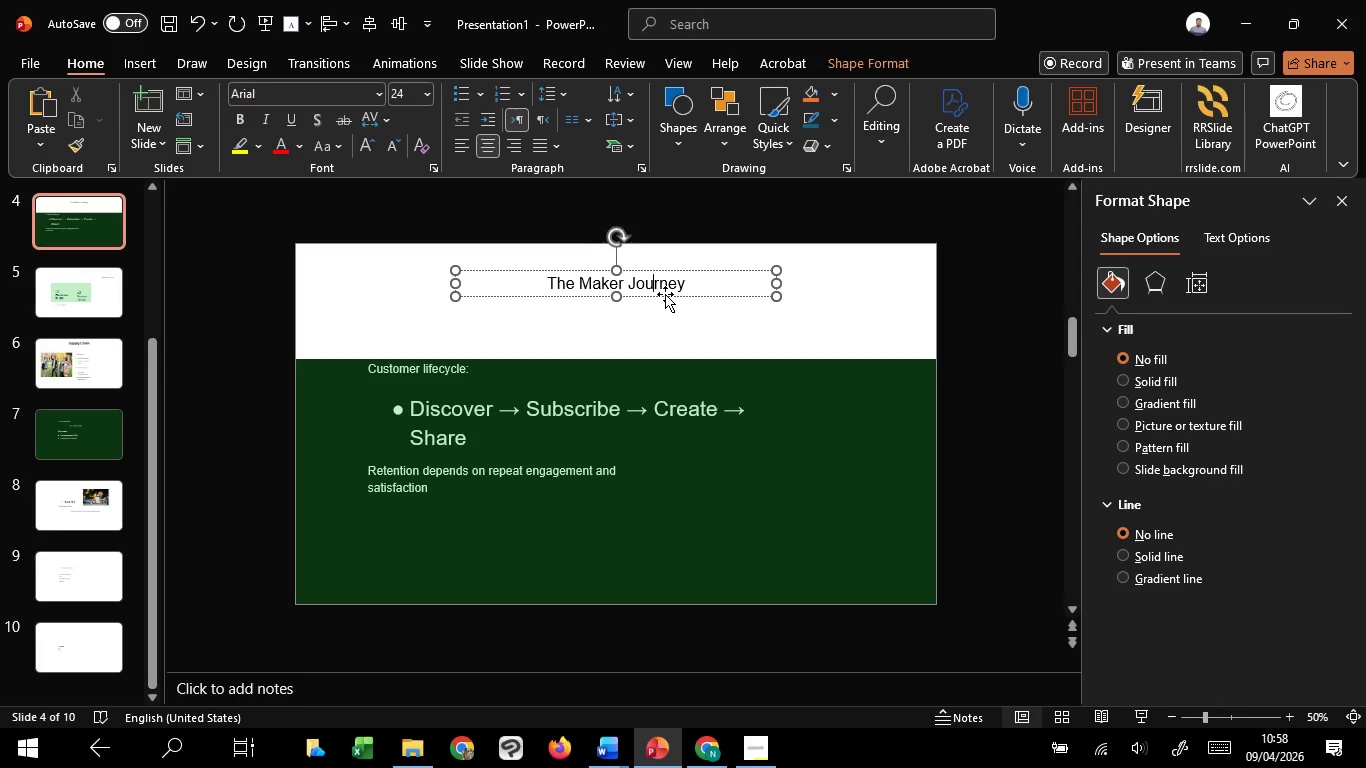 
left_click([665, 294])
 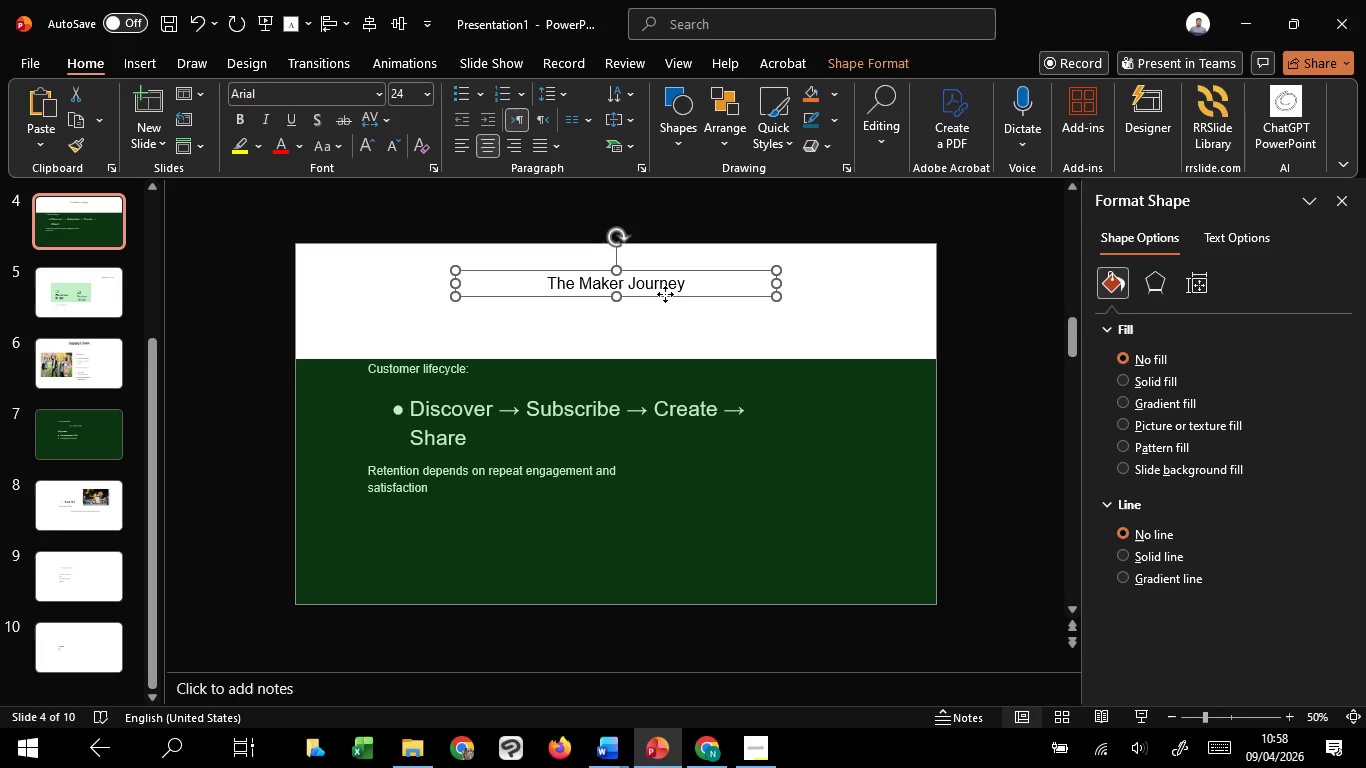 
hold_key(key=ShiftLeft, duration=1.51)
left_click_drag(start_coordinate=[665, 294], to_coordinate=[695, 290])
 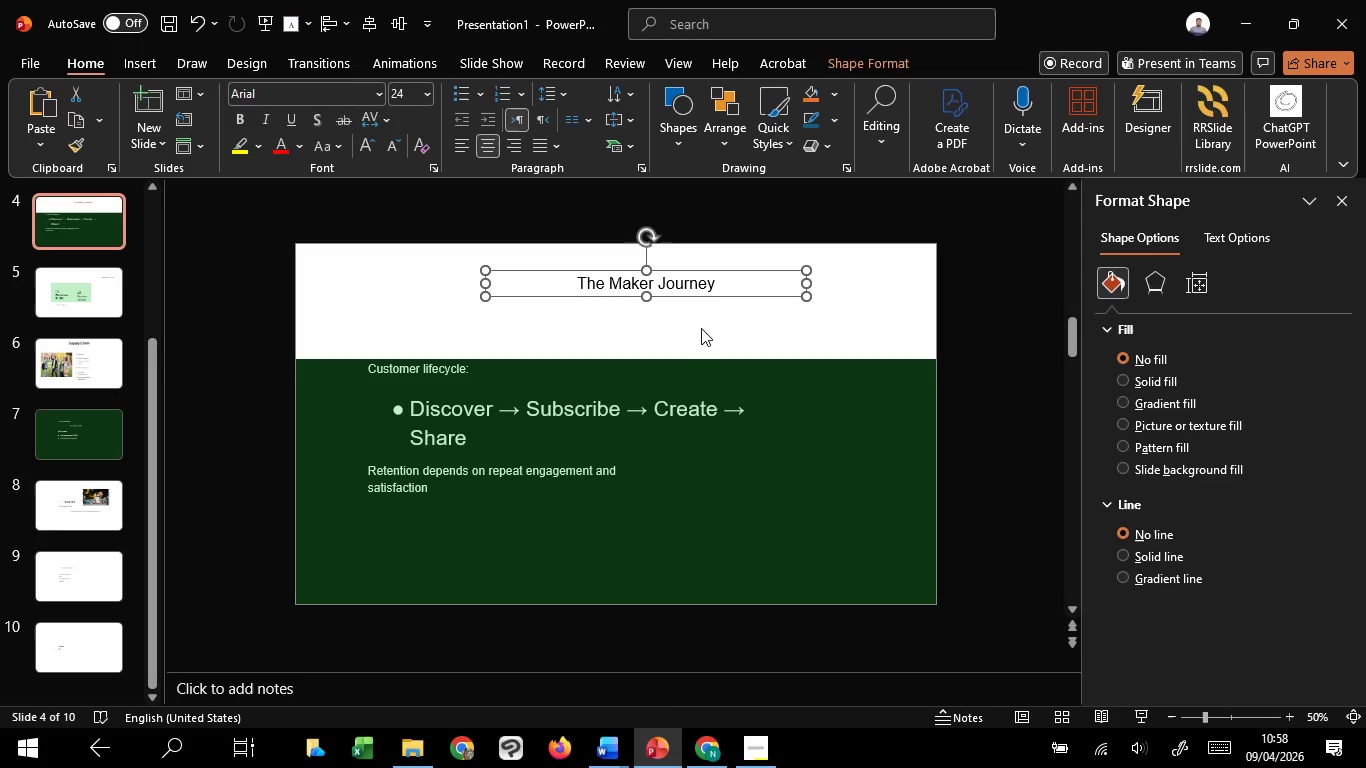 
key(Shift+ShiftLeft)
 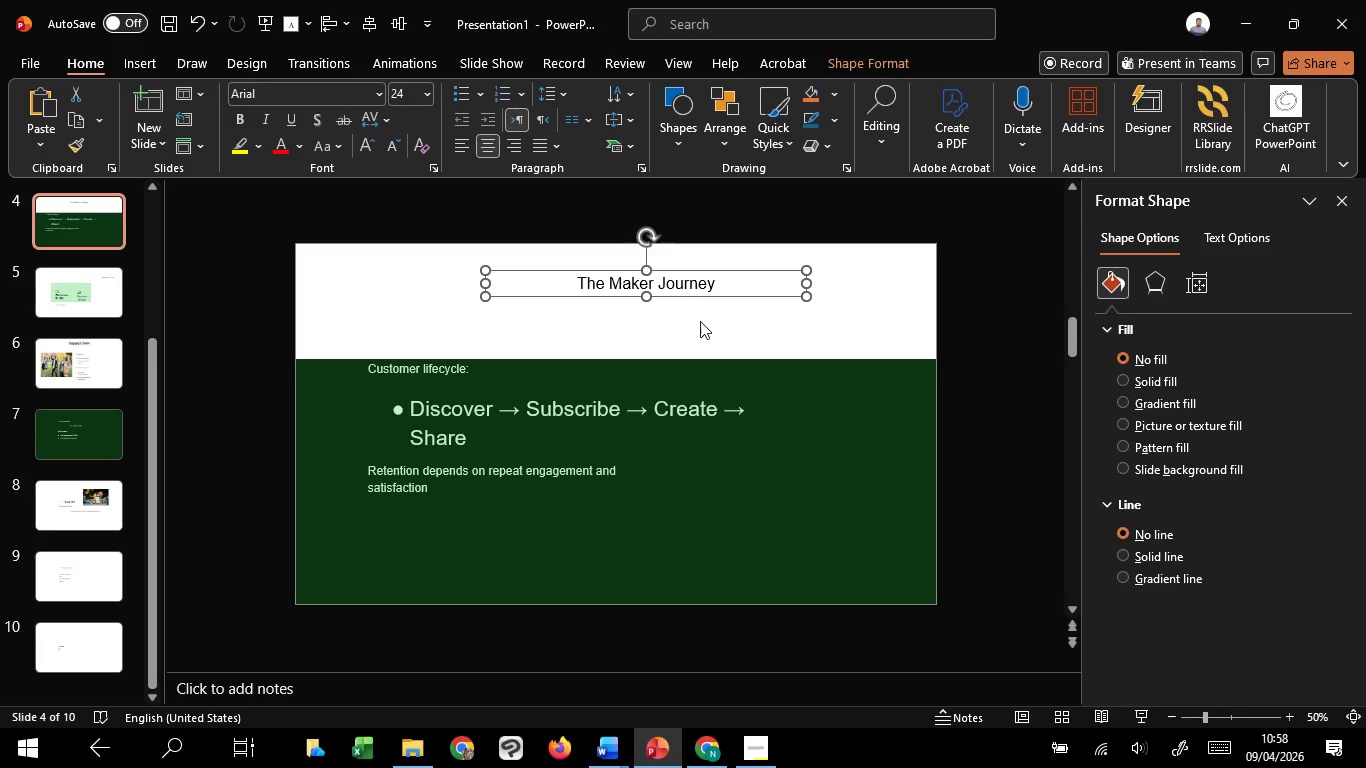 
key(Shift+ShiftLeft)
 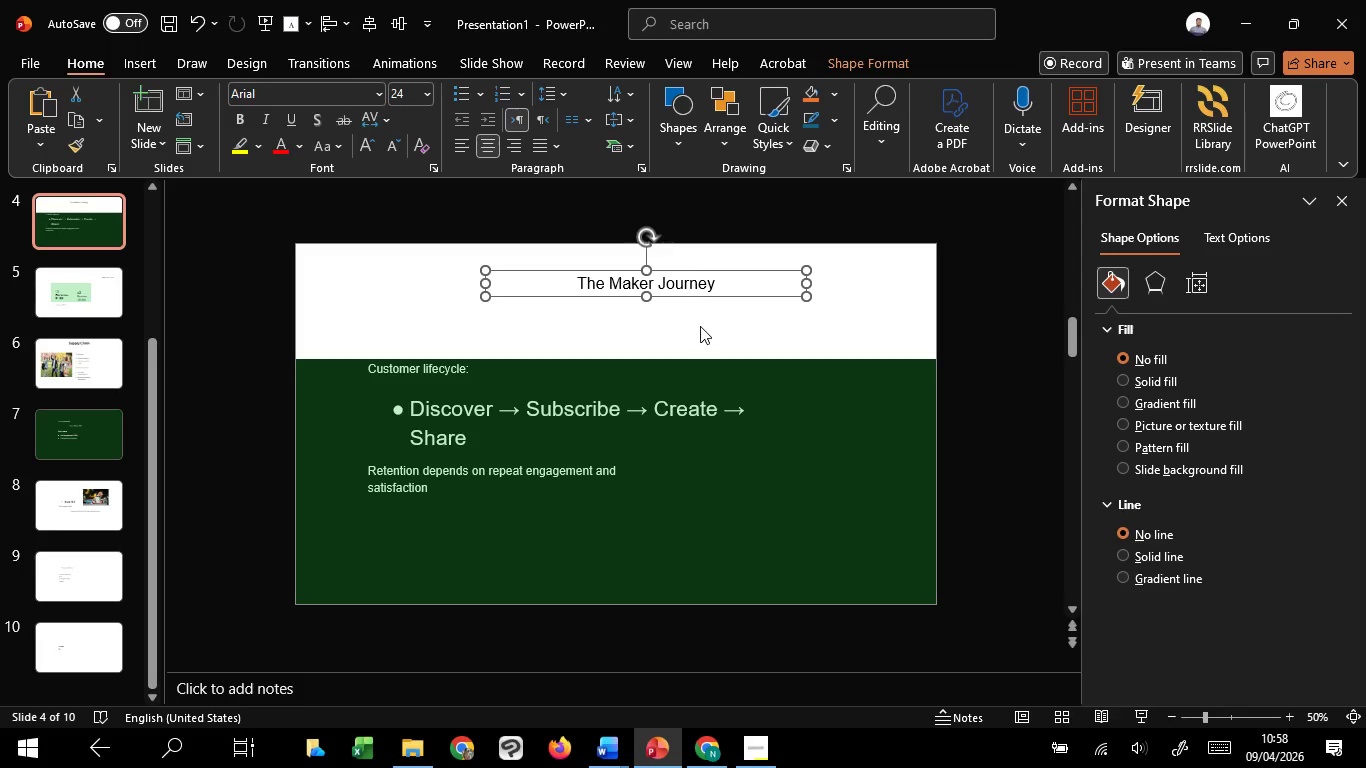 
key(Shift+ShiftLeft)
 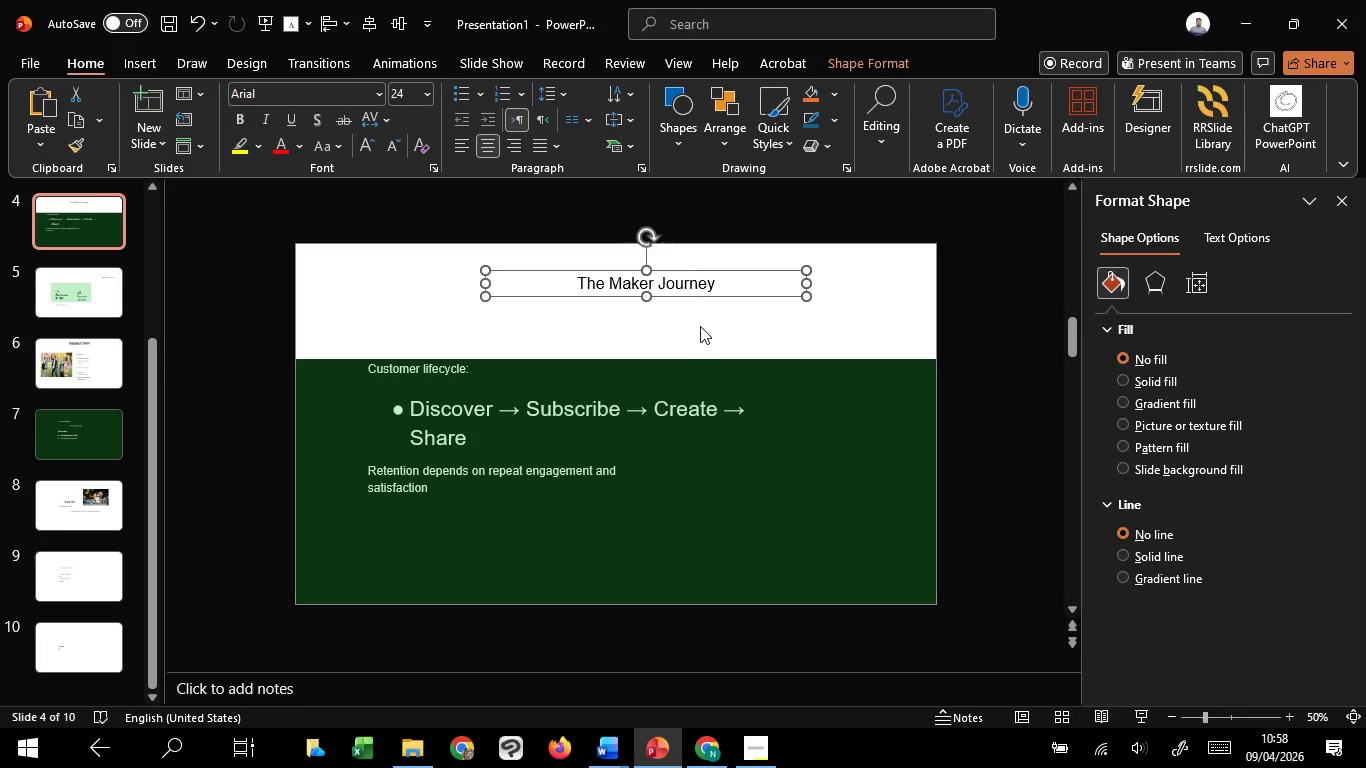 
key(Shift+ShiftLeft)
 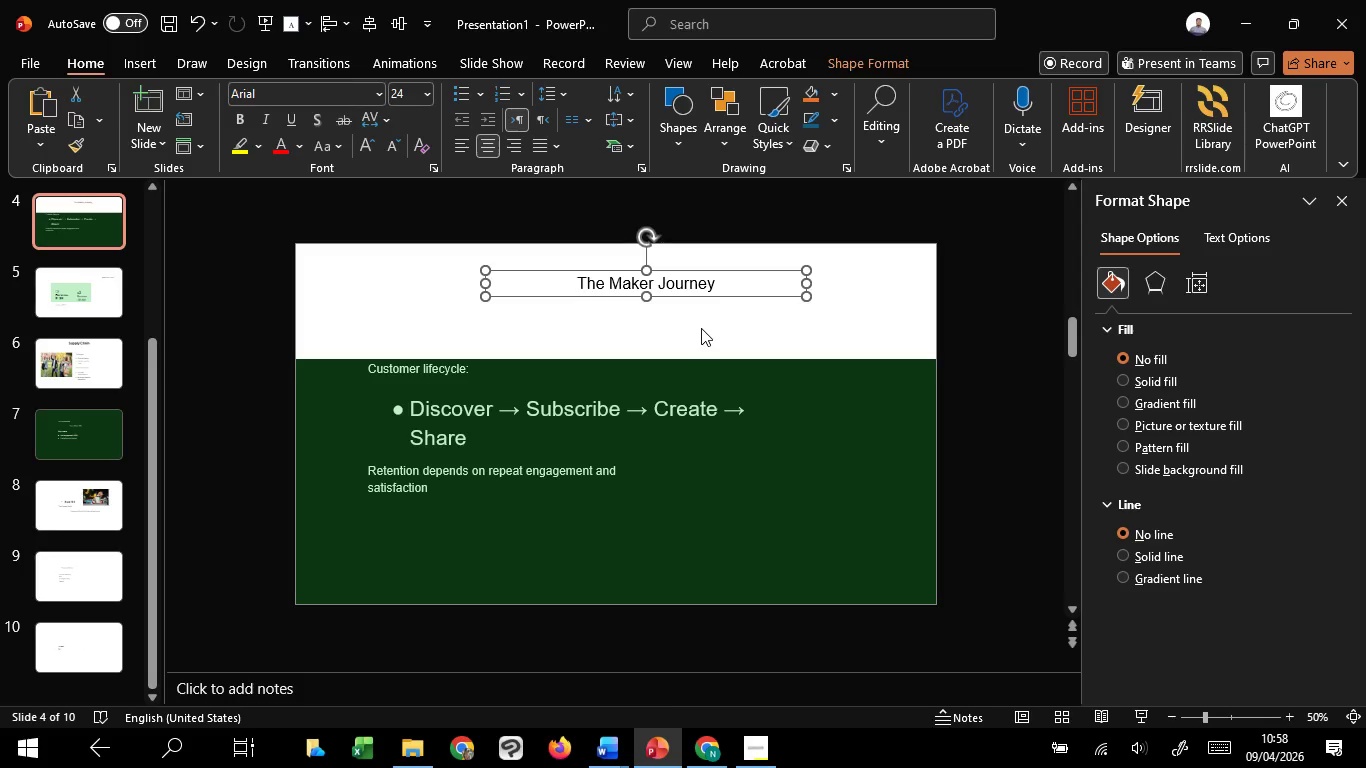 
left_click([701, 328])
 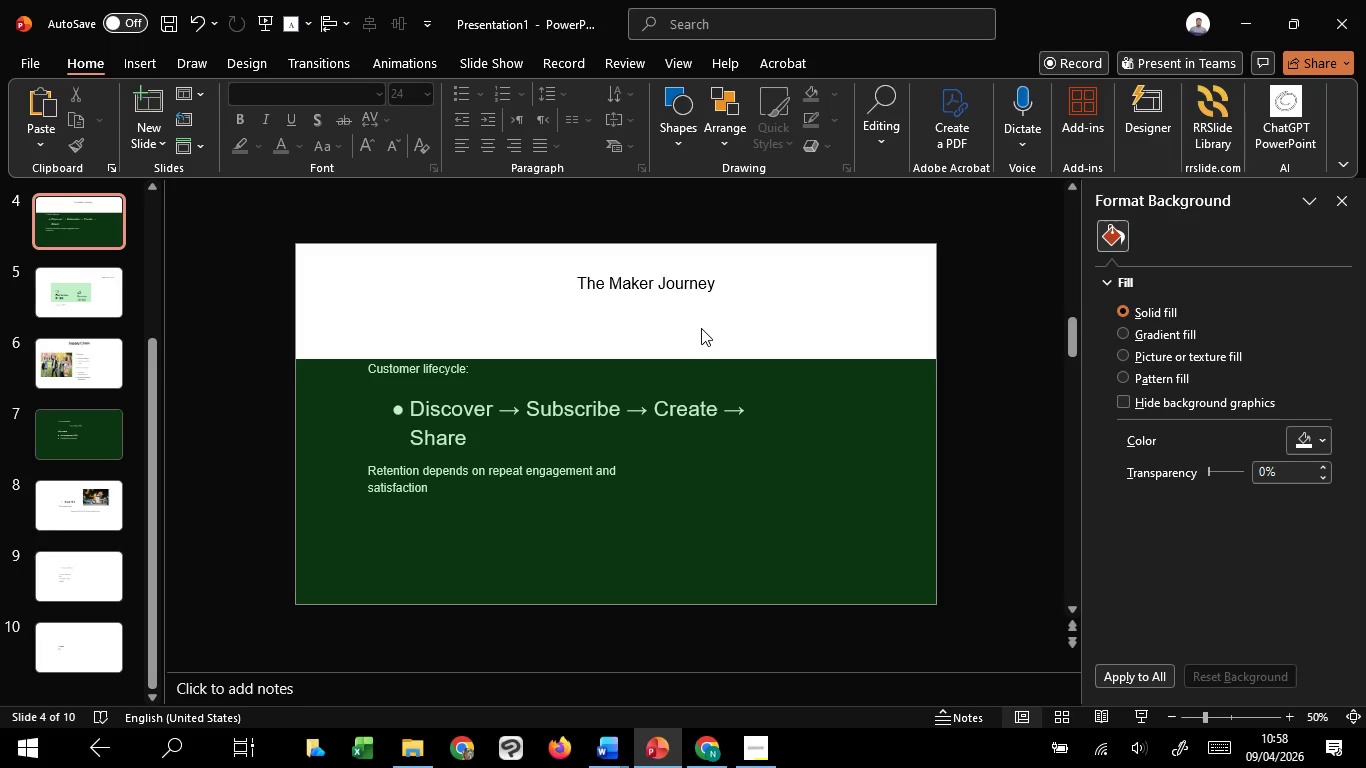 
wait(10.92)
 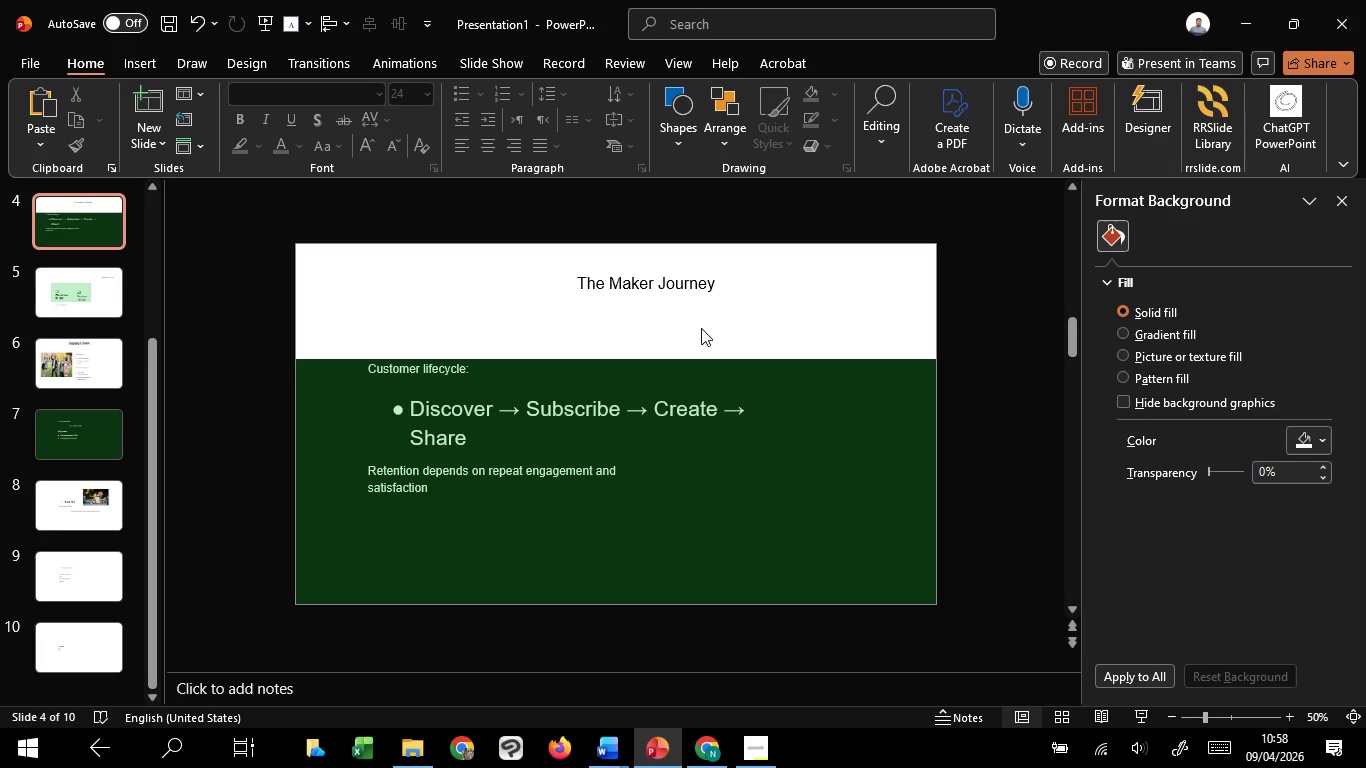 
left_click([701, 328])
 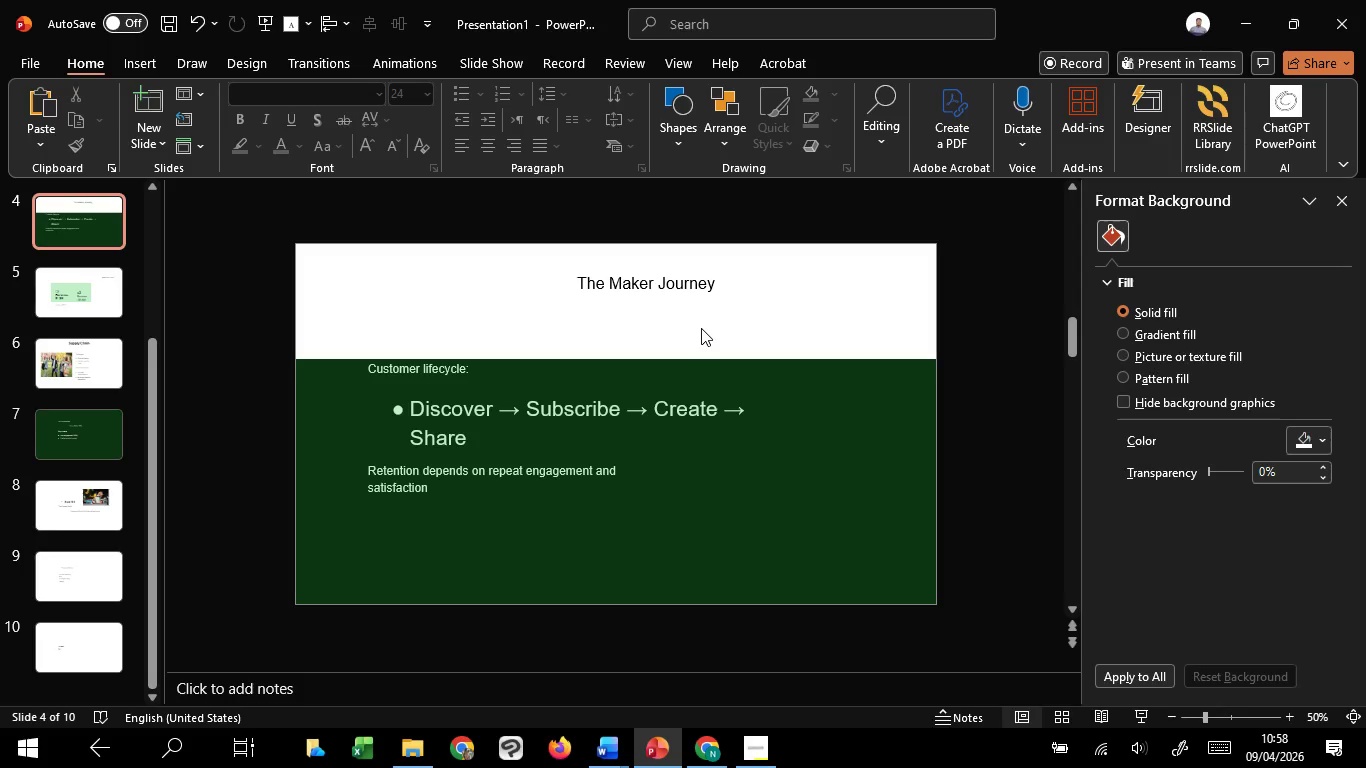 
wait(10.64)
 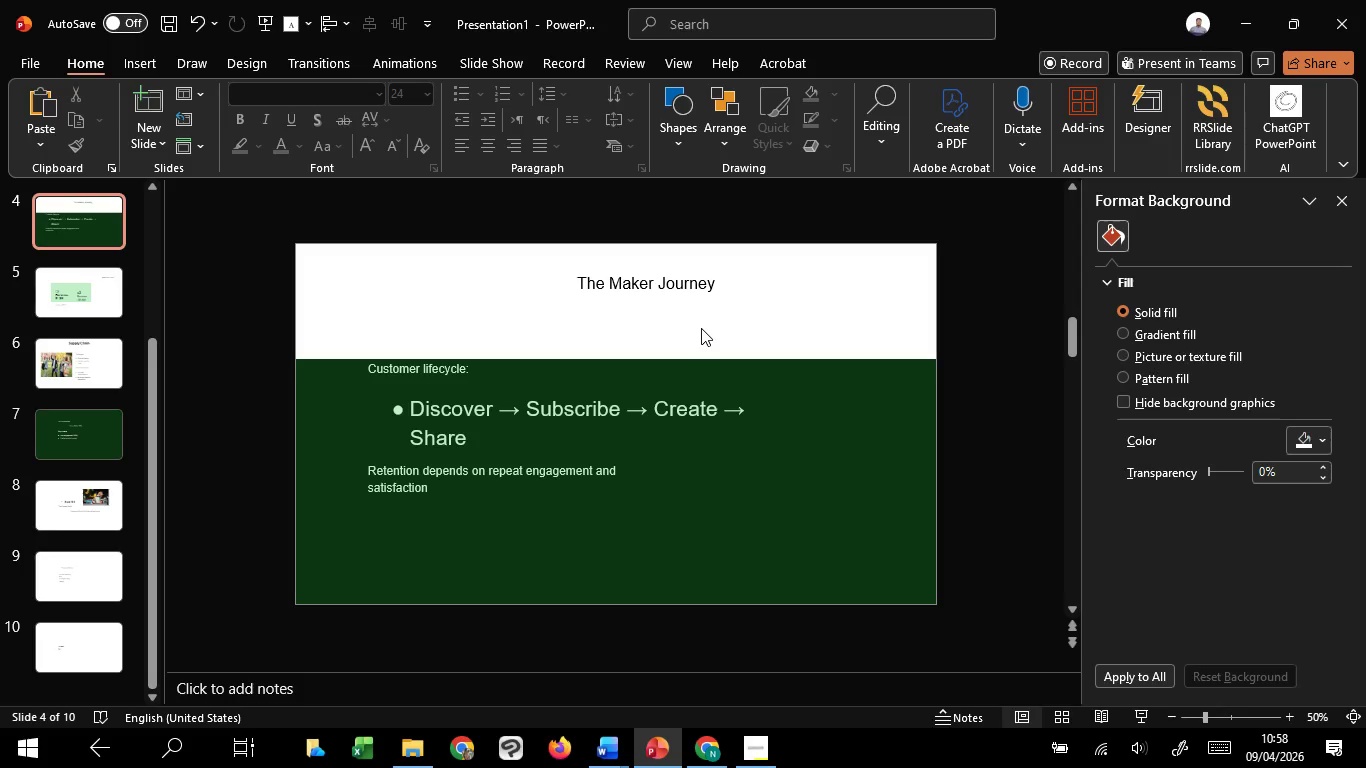 
left_click([716, 330])
 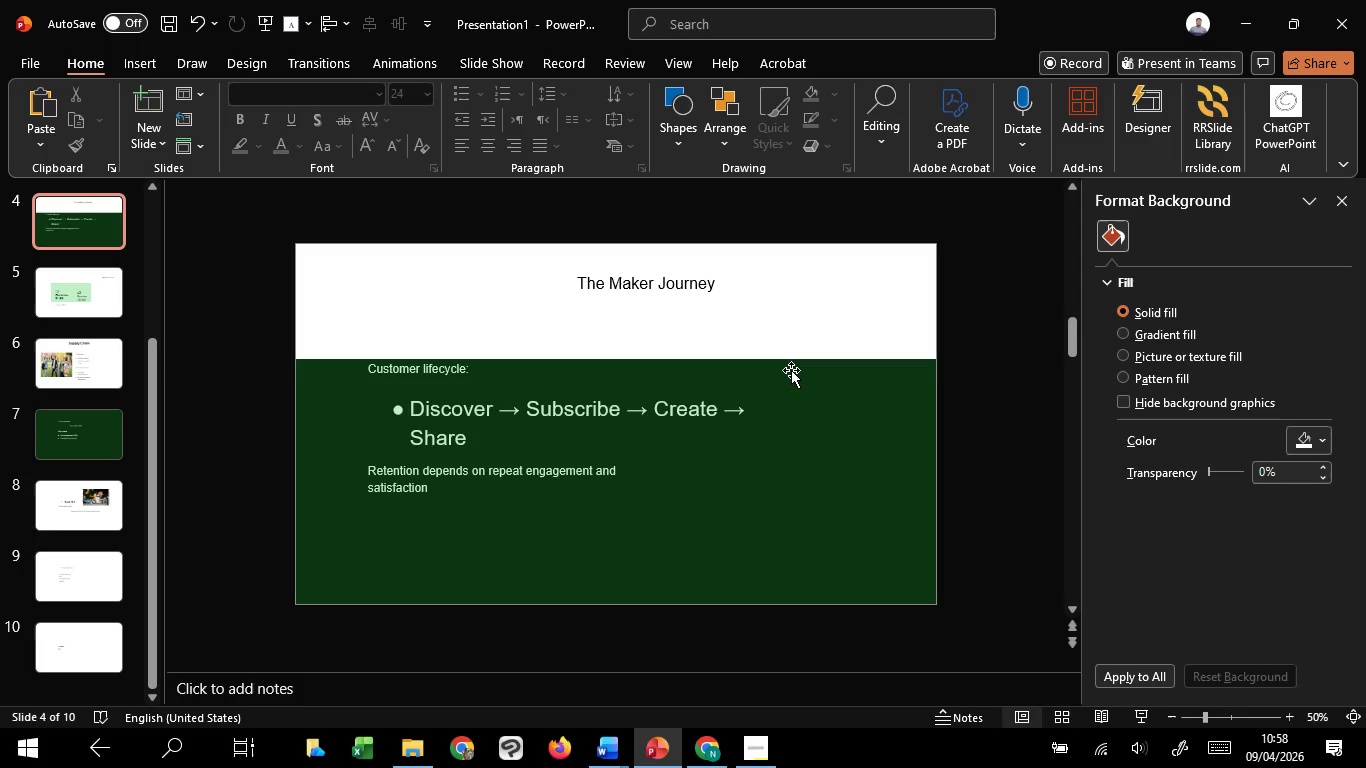 
left_click([791, 370])
 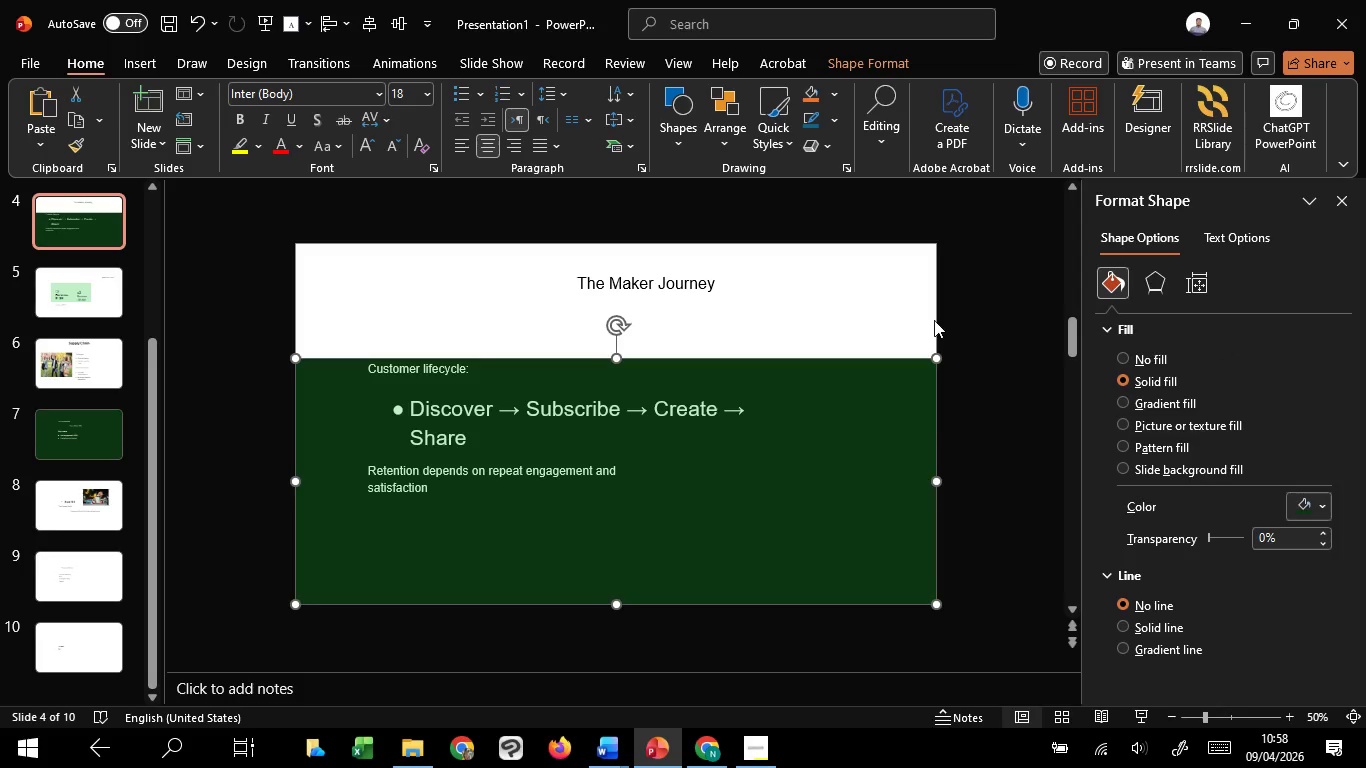 
left_click([934, 320])
 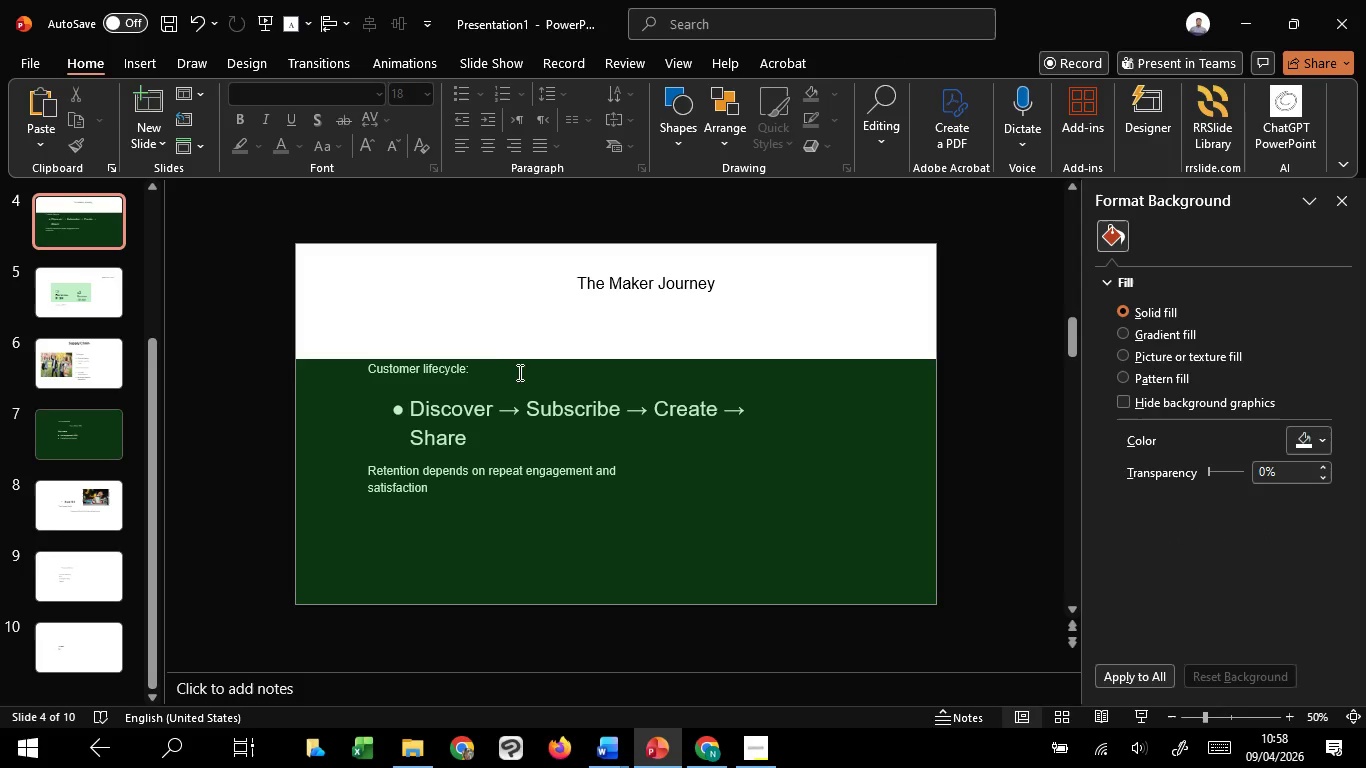 
left_click([477, 376])
 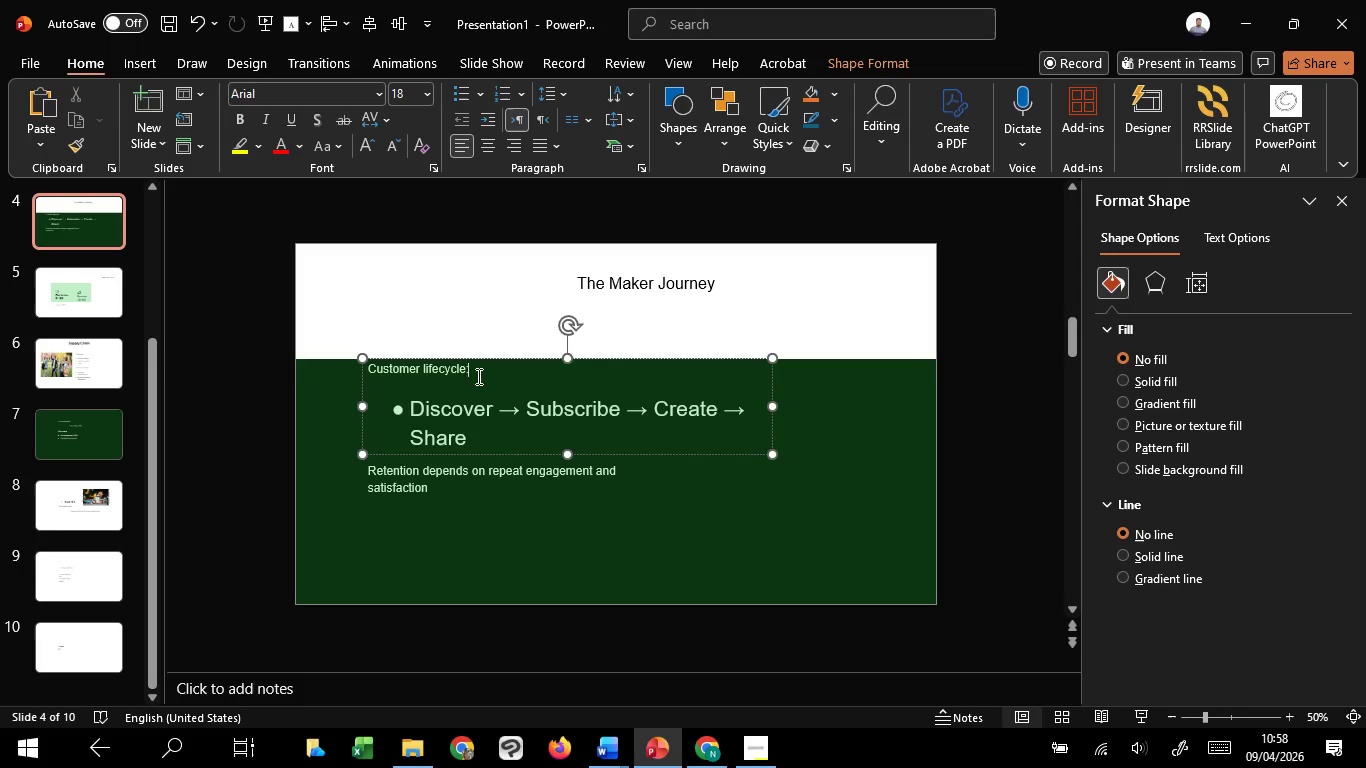 
hold_key(key=ShiftLeft, duration=1.27)
left_click([446, 476])
 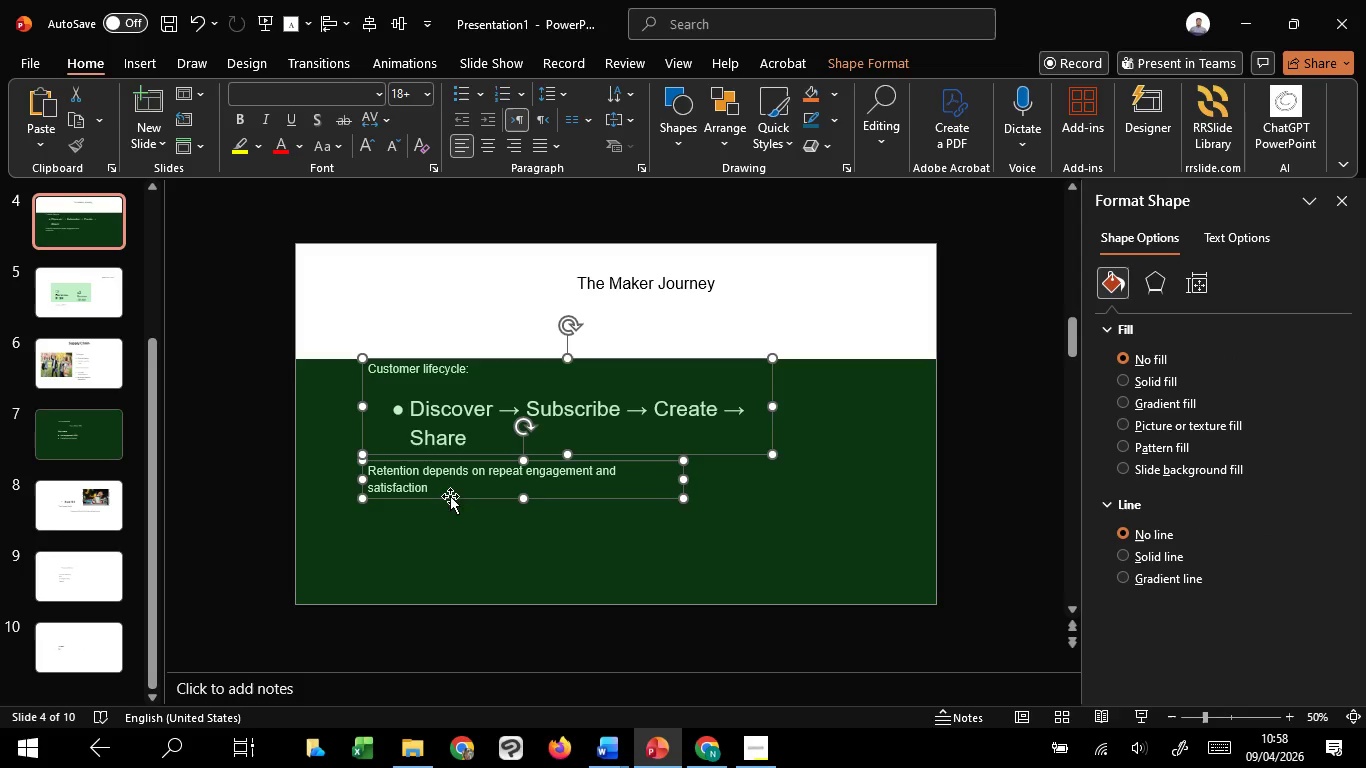 
left_click_drag(start_coordinate=[450, 496], to_coordinate=[450, 524])
 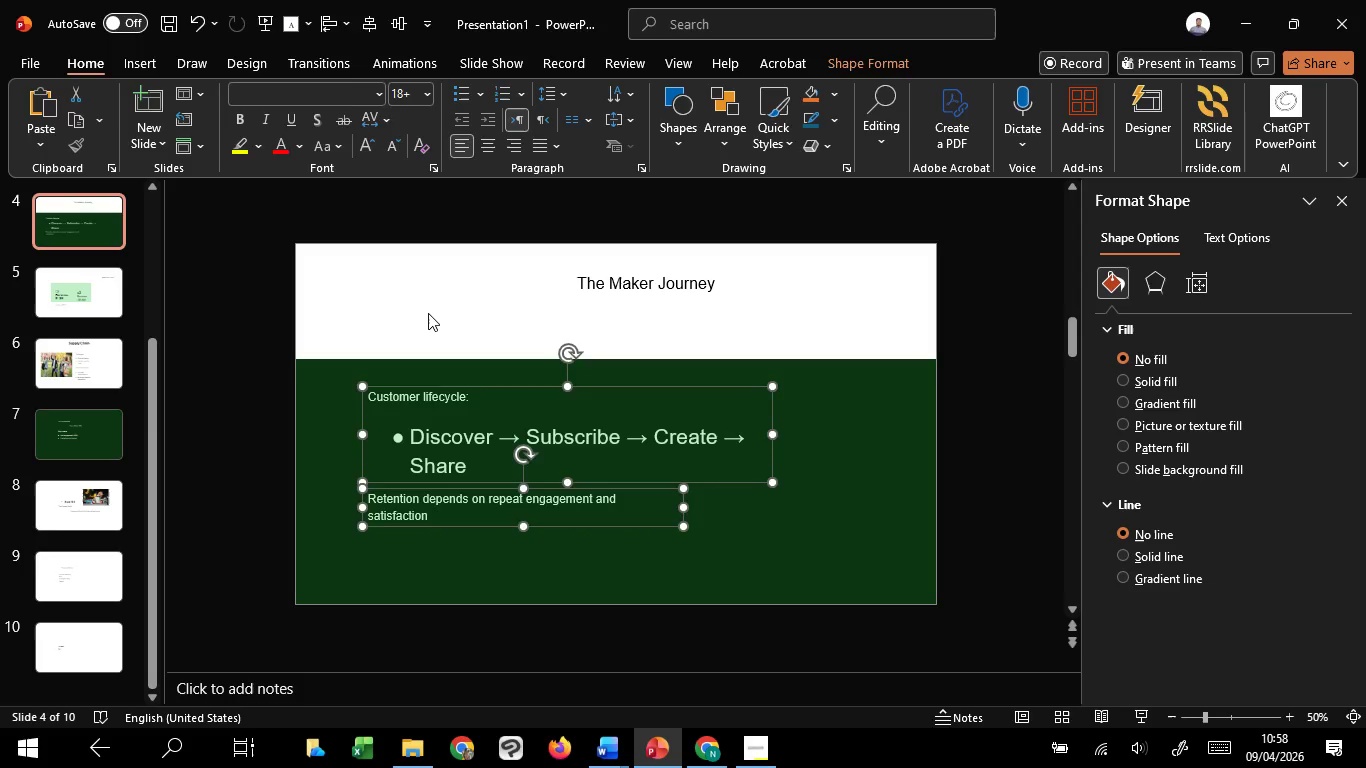 
hold_key(key=ShiftLeft, duration=1.5)
 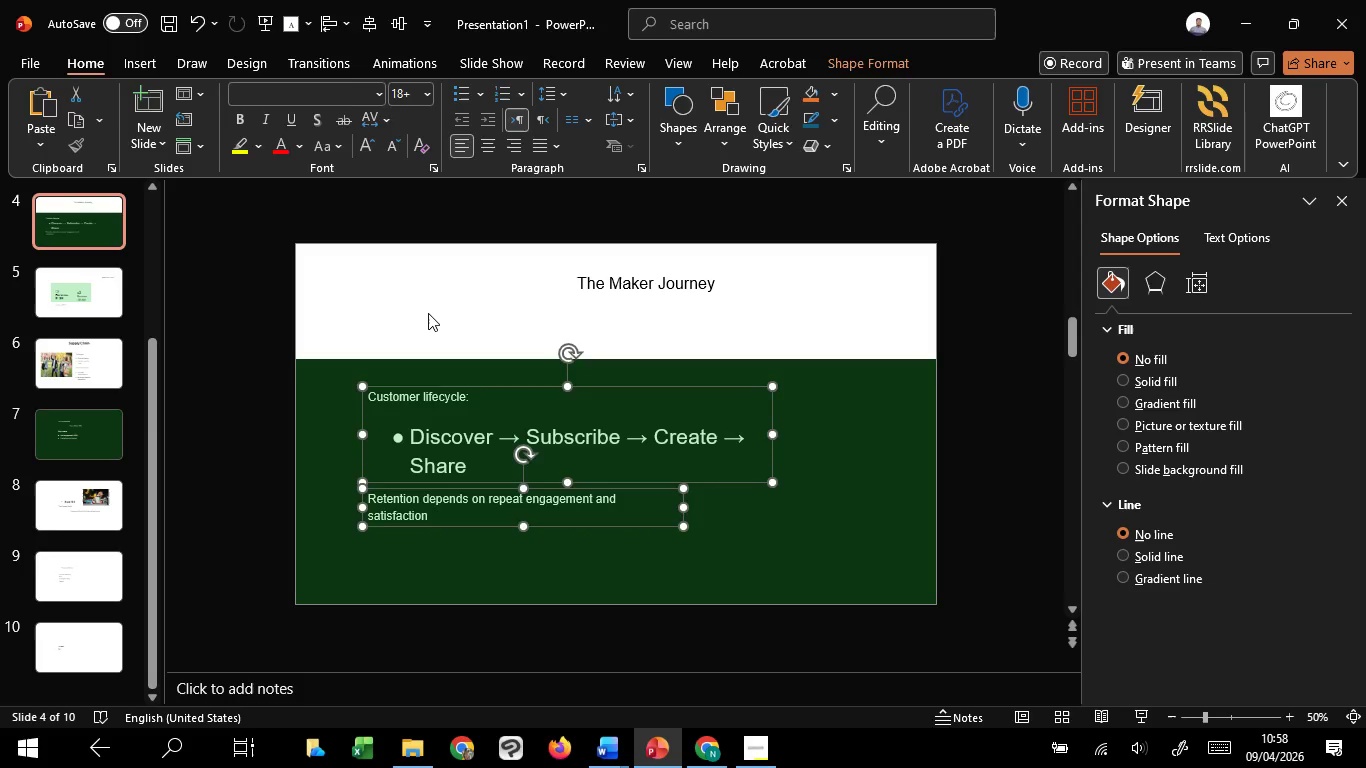 
left_click([428, 313])
 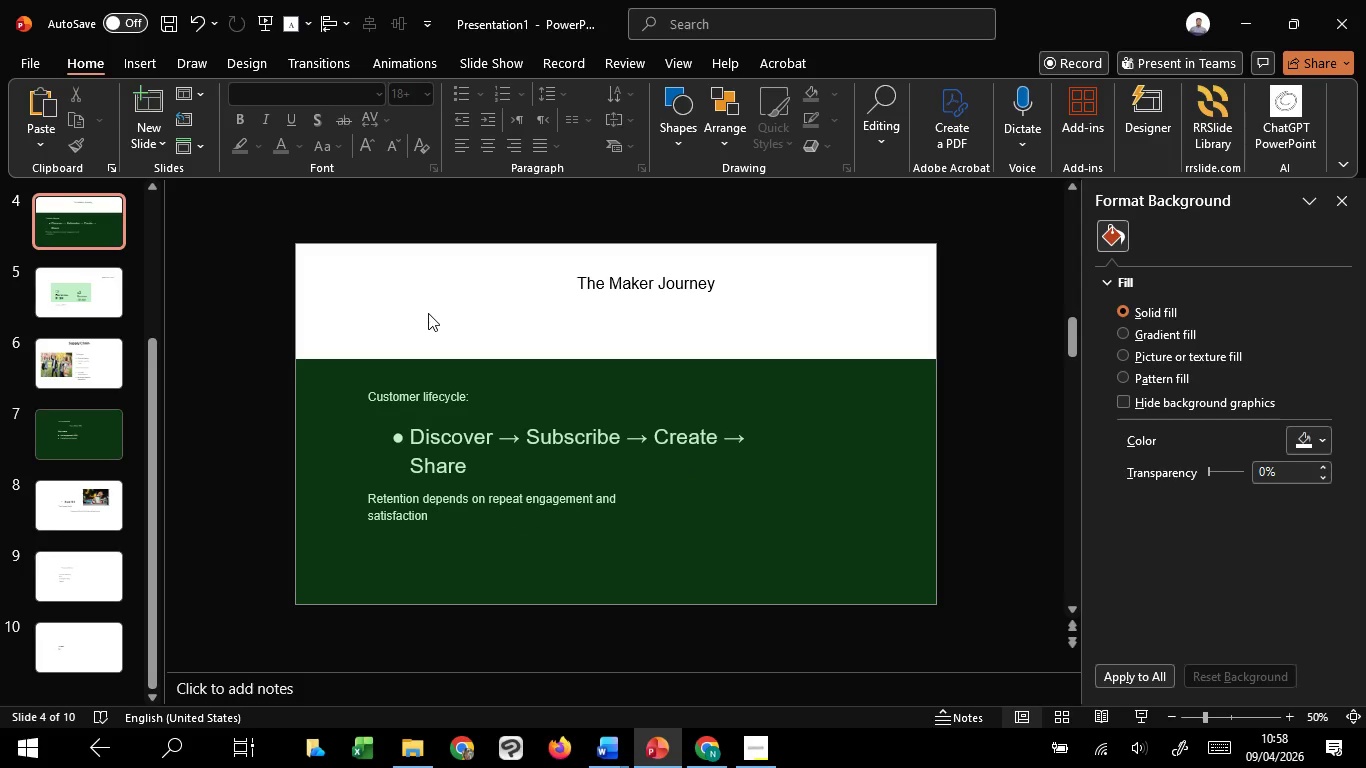 
left_click([607, 295])
 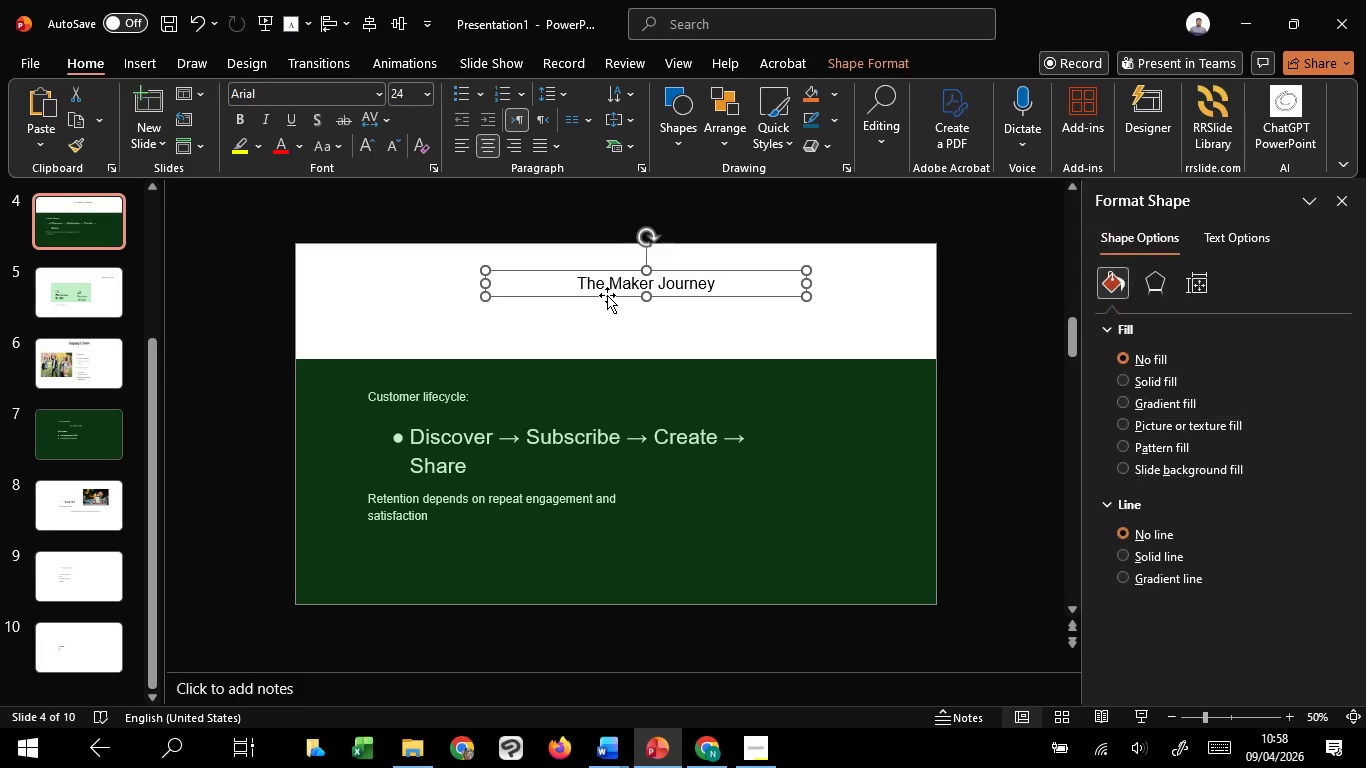 
left_click_drag(start_coordinate=[607, 295], to_coordinate=[607, 321])
 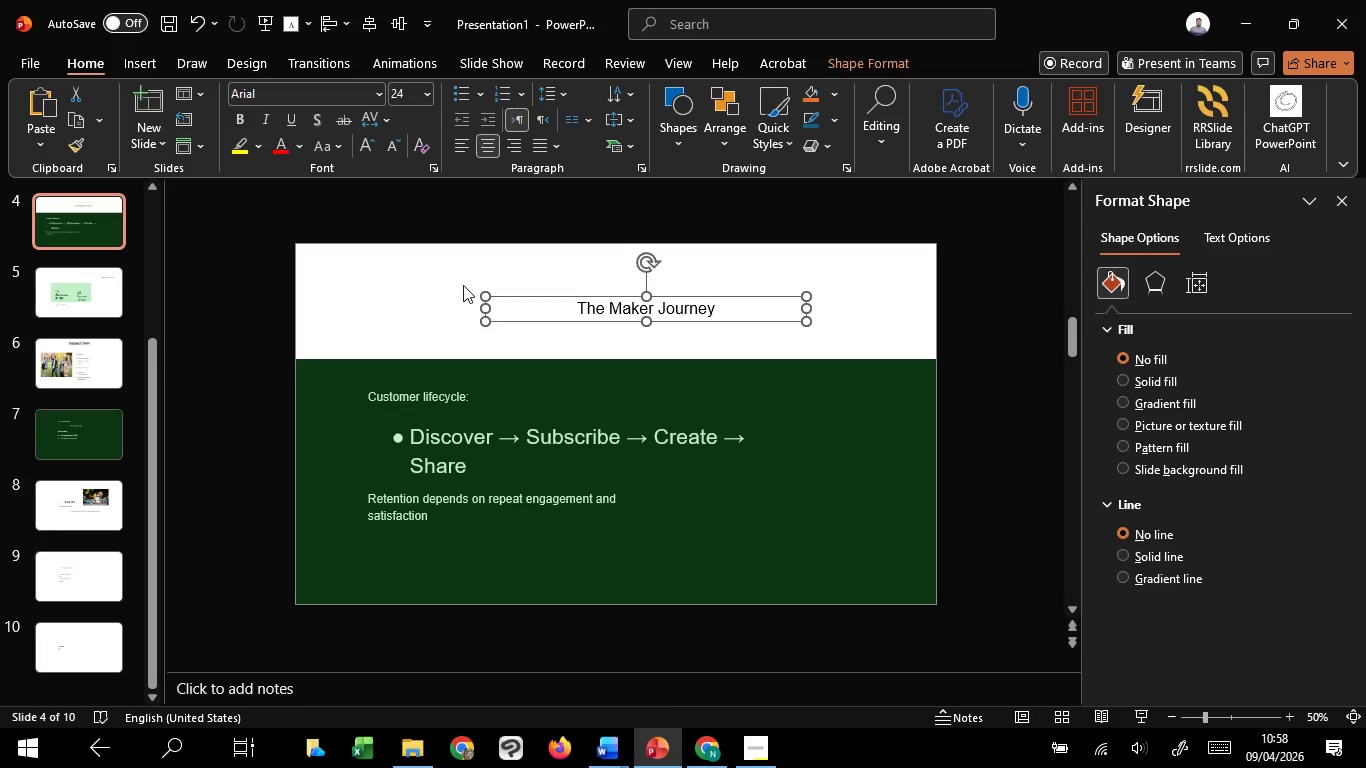 
hold_key(key=ShiftLeft, duration=1.51)
 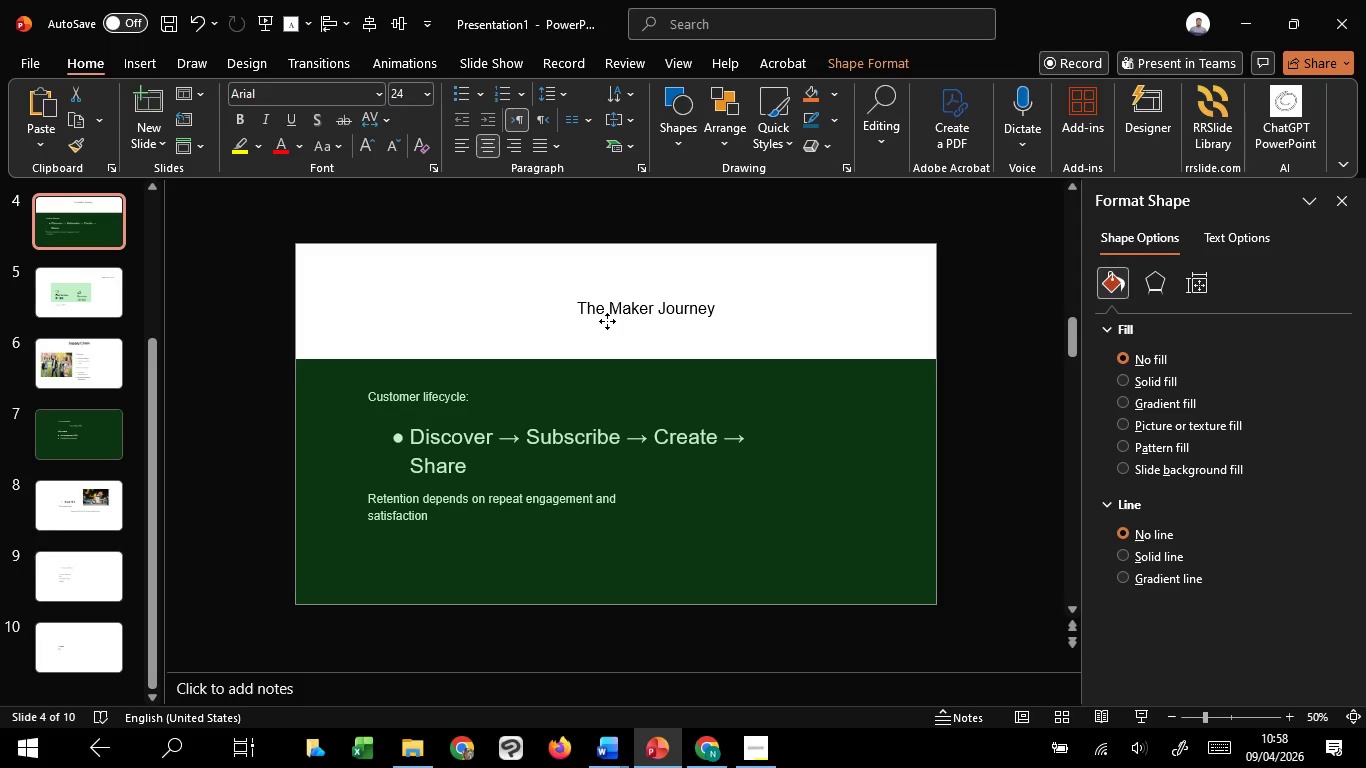 
hold_key(key=ShiftLeft, duration=1.53)
 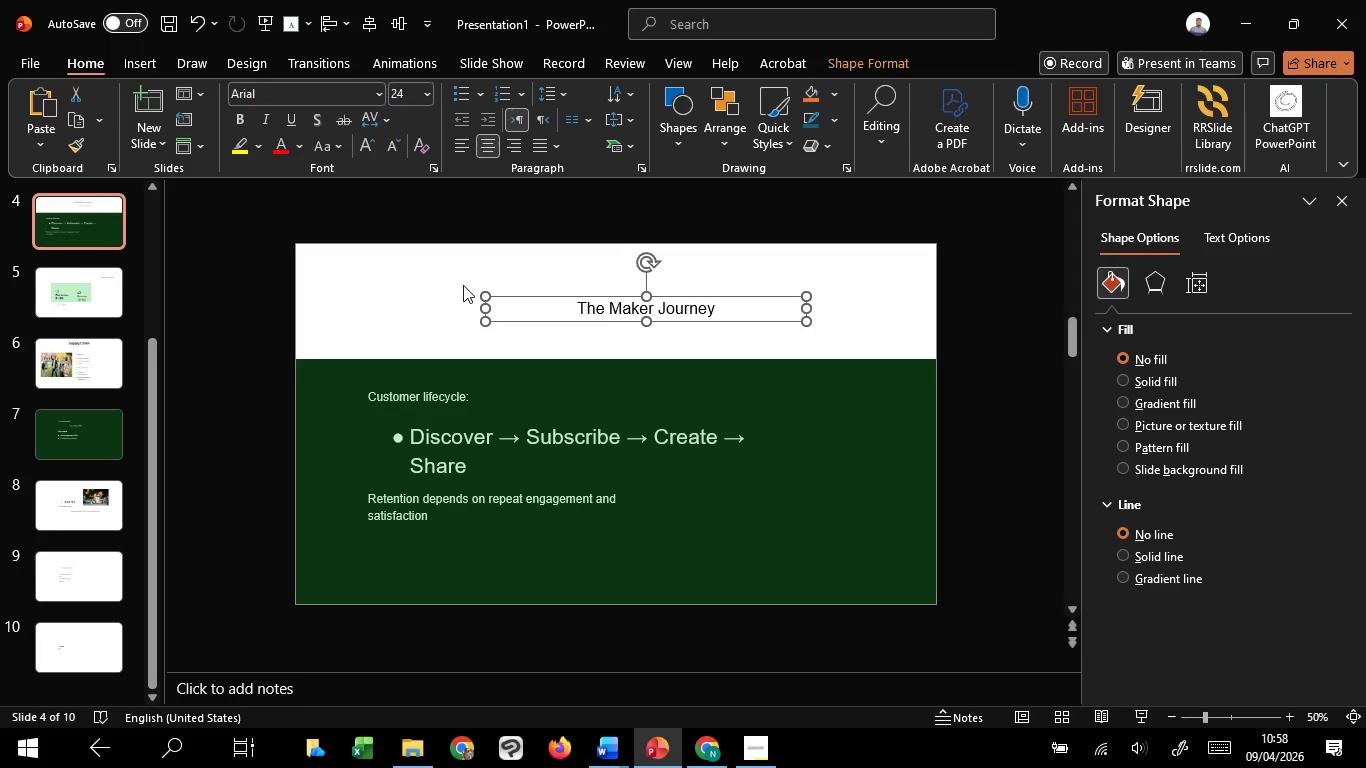 
hold_key(key=ShiftLeft, duration=0.34)
 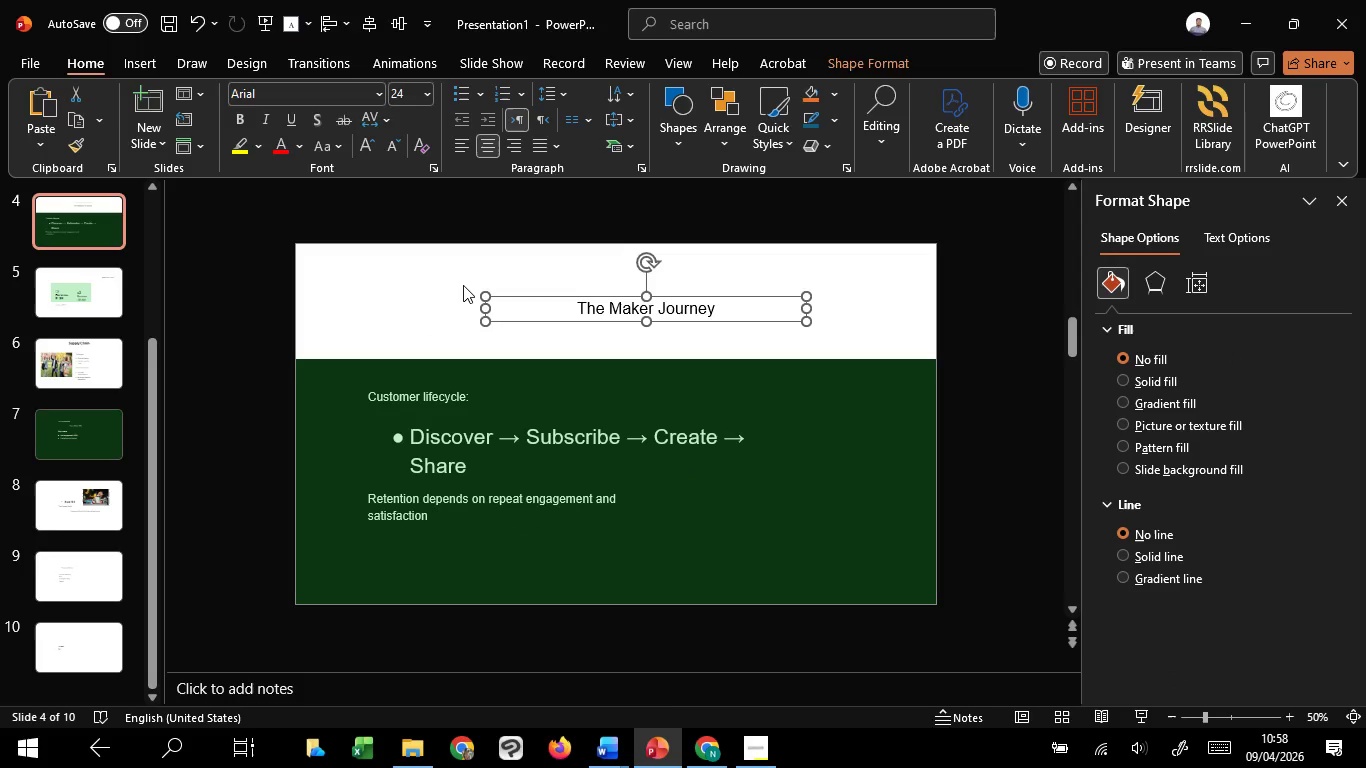 
left_click([463, 285])
 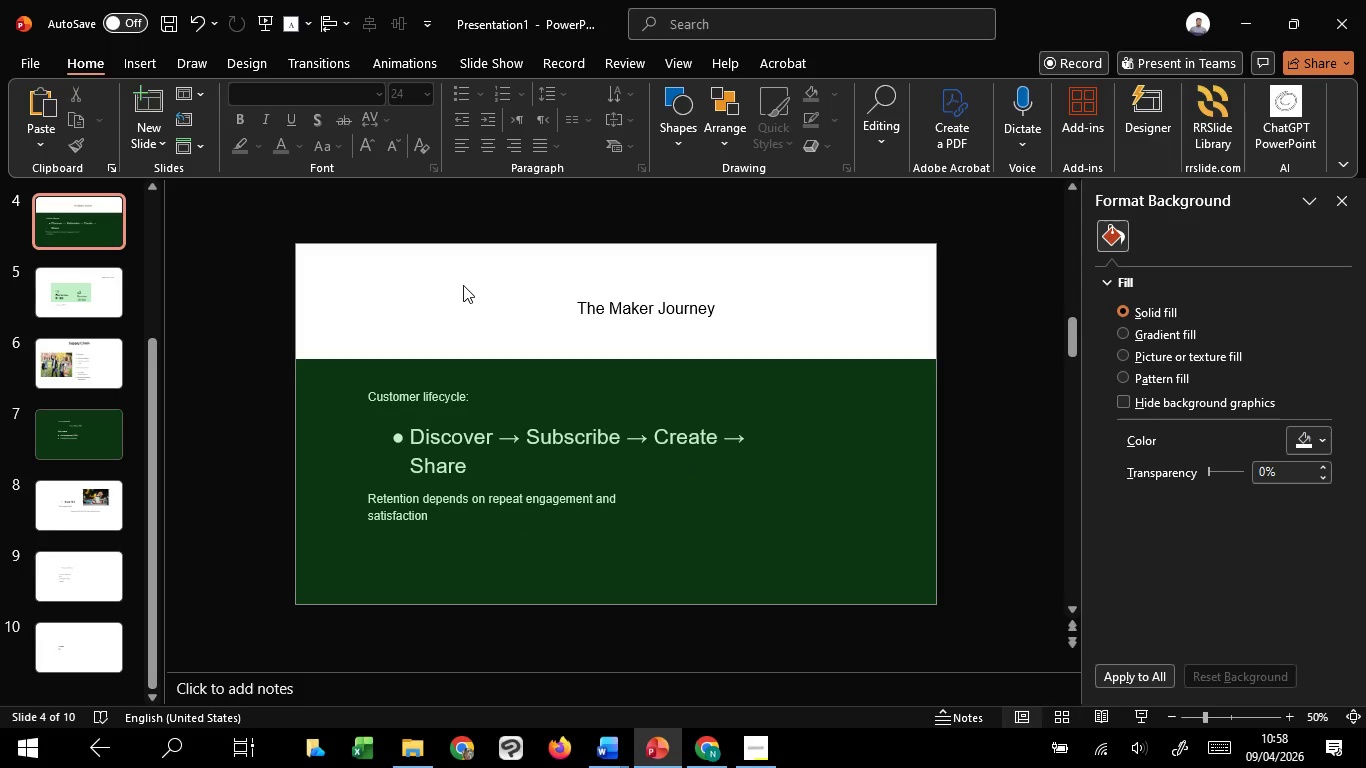 
wait(8.16)
 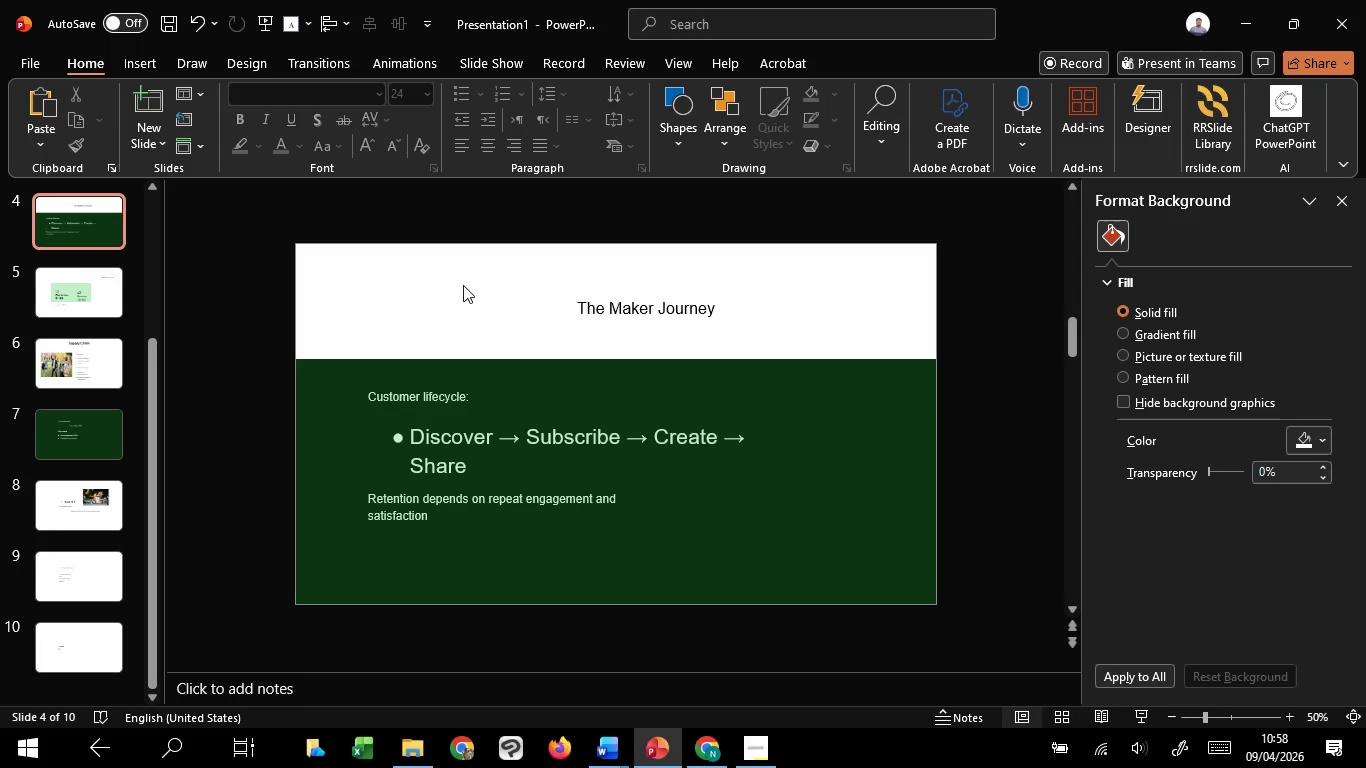 
left_click([463, 285])
 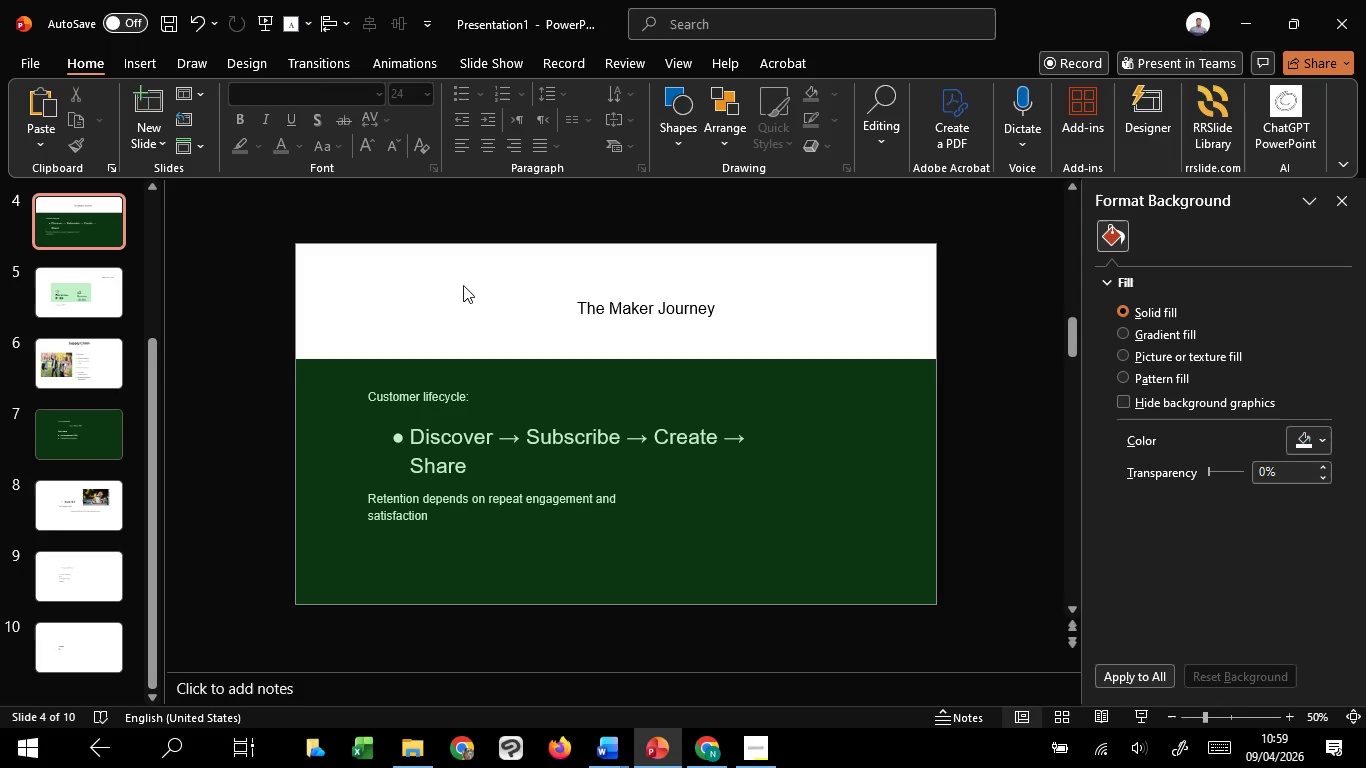 
wait(9.11)
 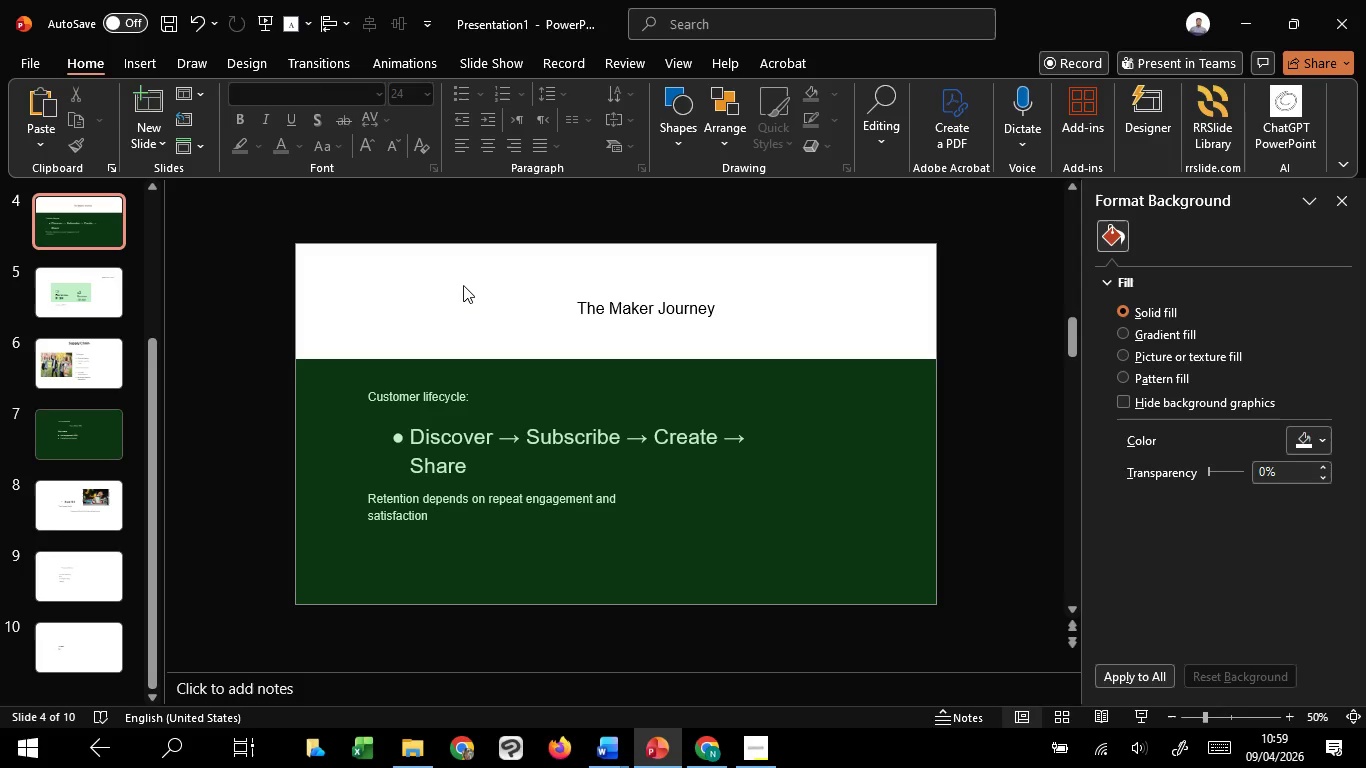 
left_click([463, 285])
 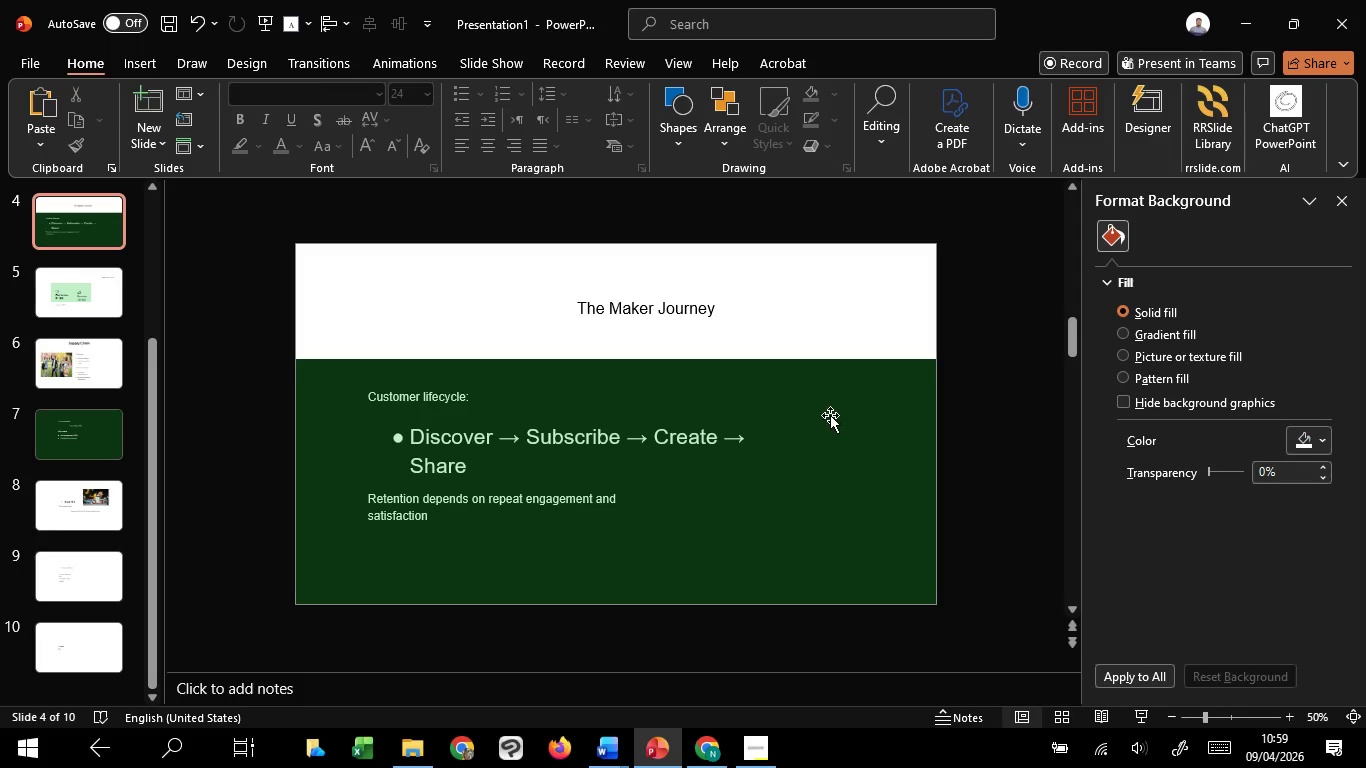 
left_click([880, 547])
 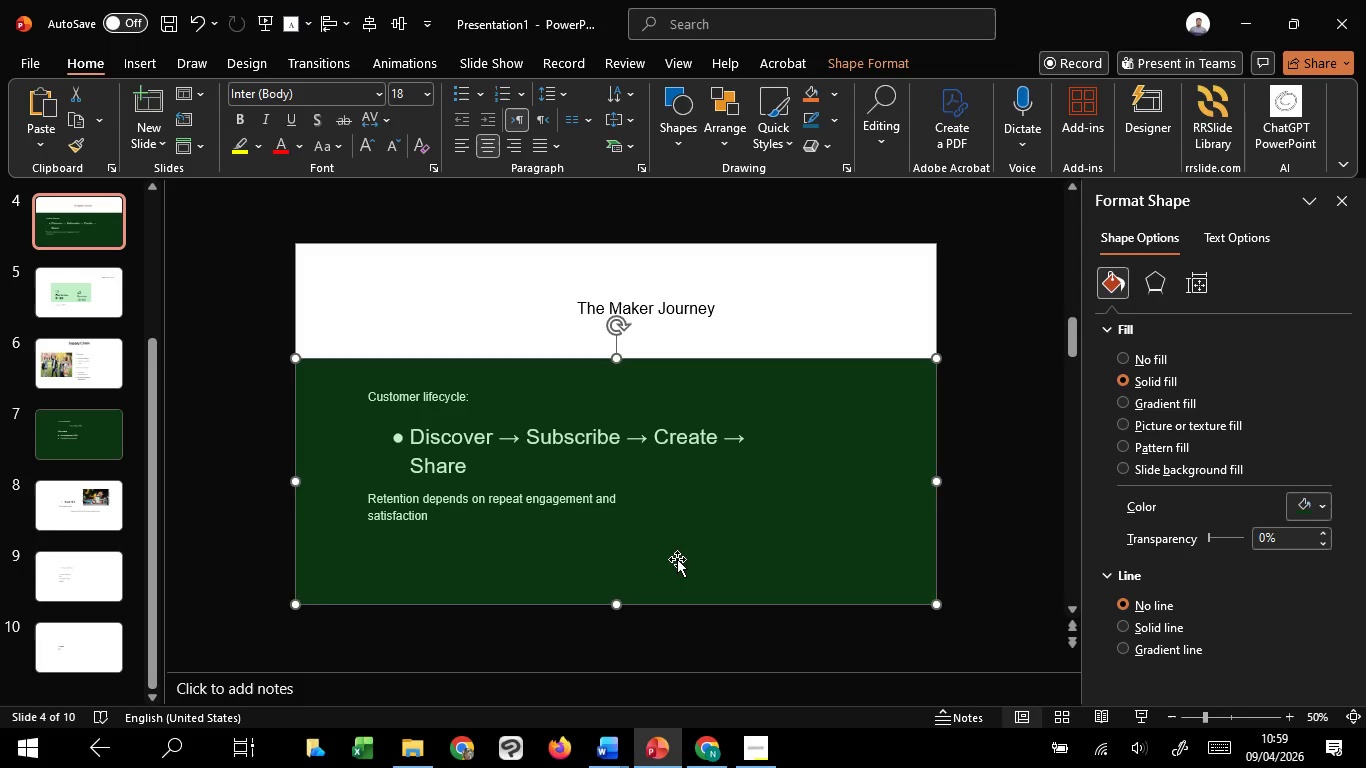 
wait(10.73)
 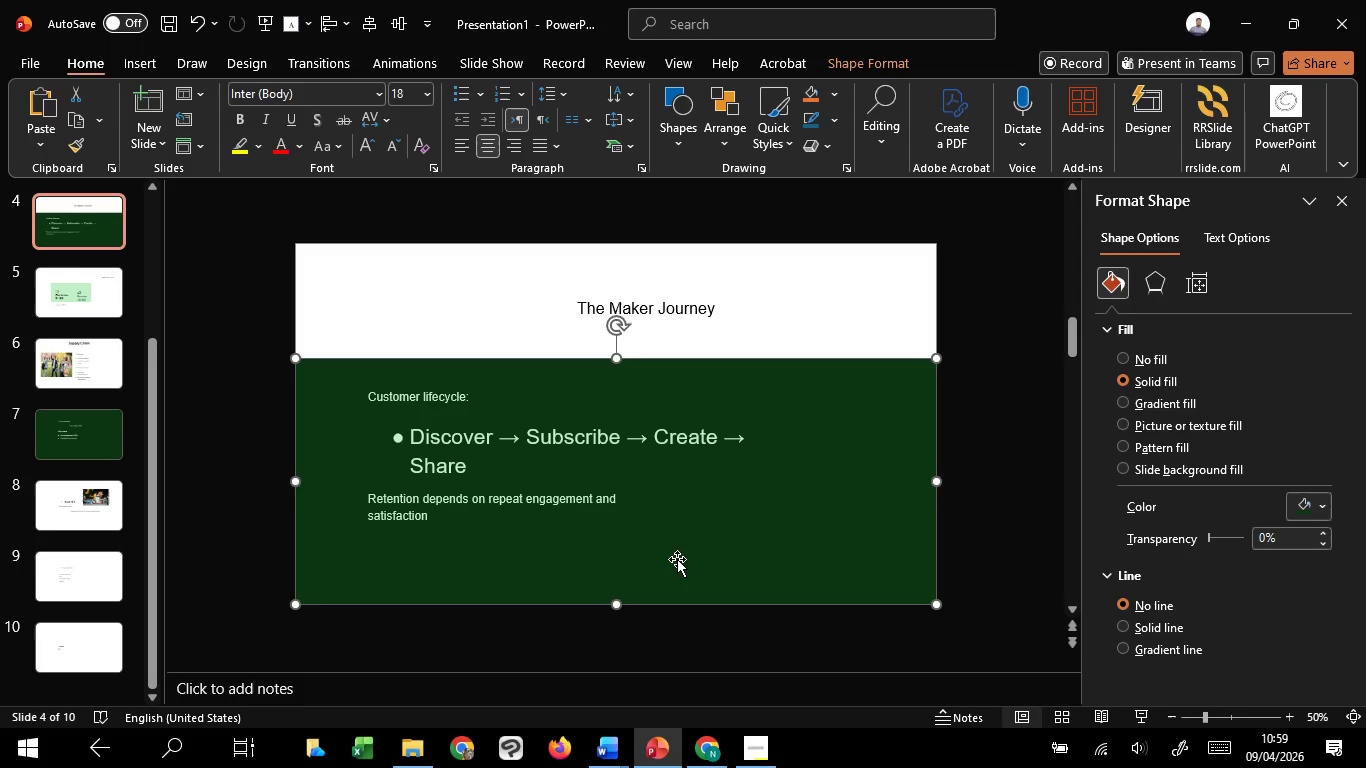 
left_click([373, 344])
 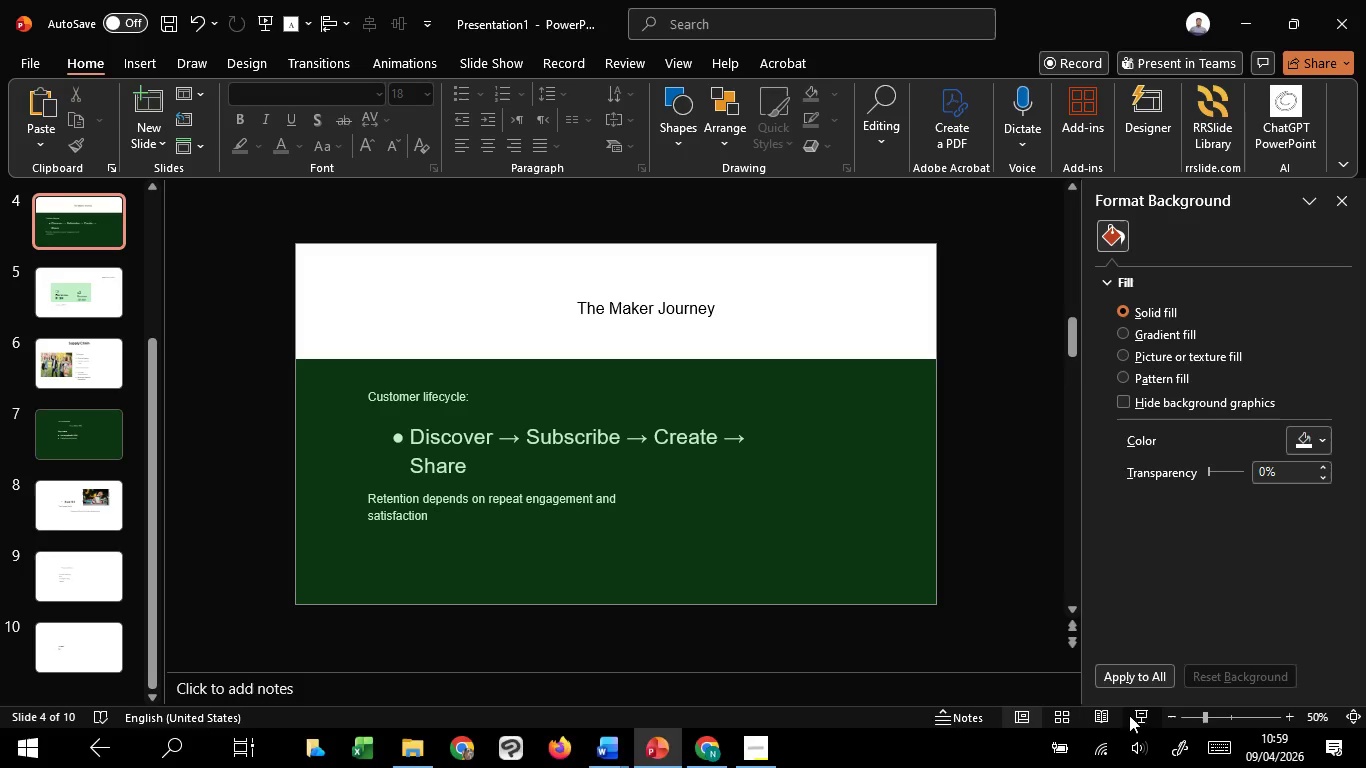 
key(Escape)
 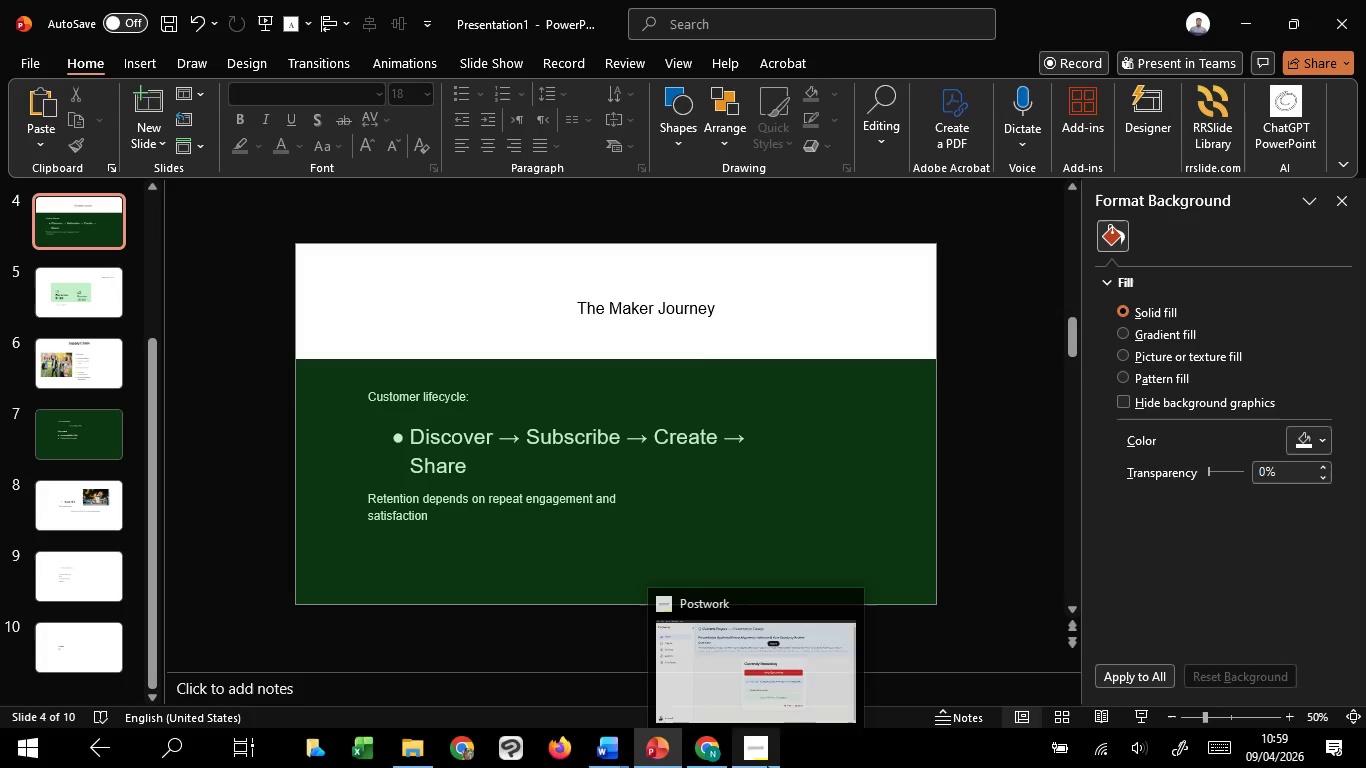 
mouse_move([746, 684])
 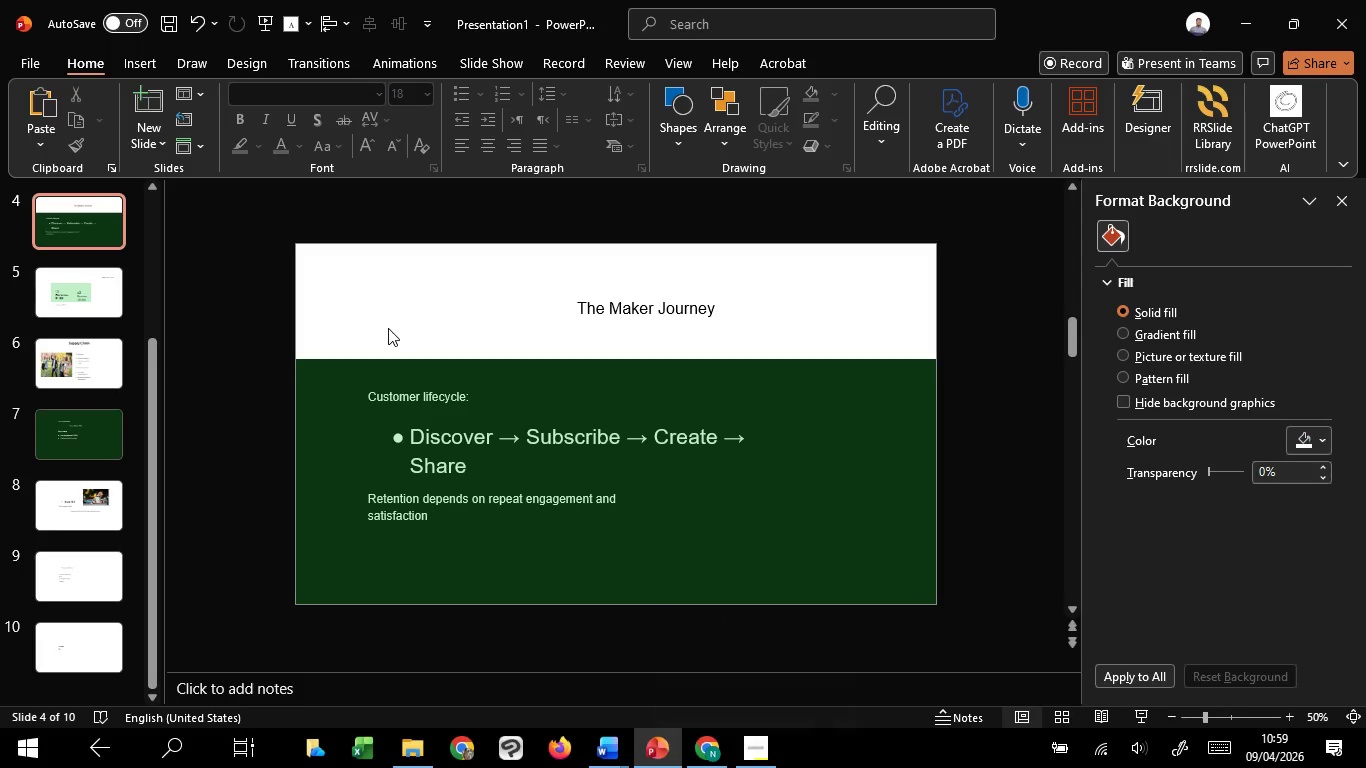 
scroll: coordinate [389, 329], scroll_direction: up, amount: 1.0
 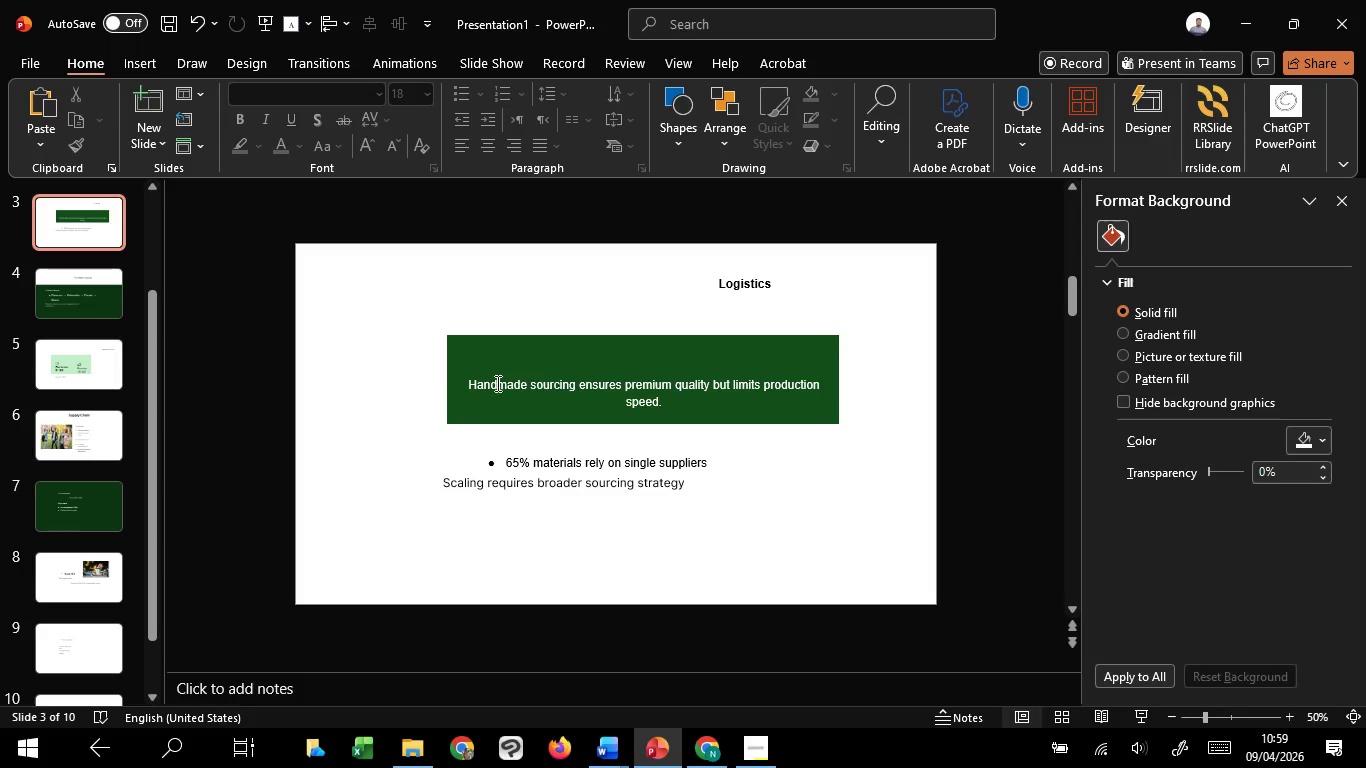 
left_click([495, 385])
 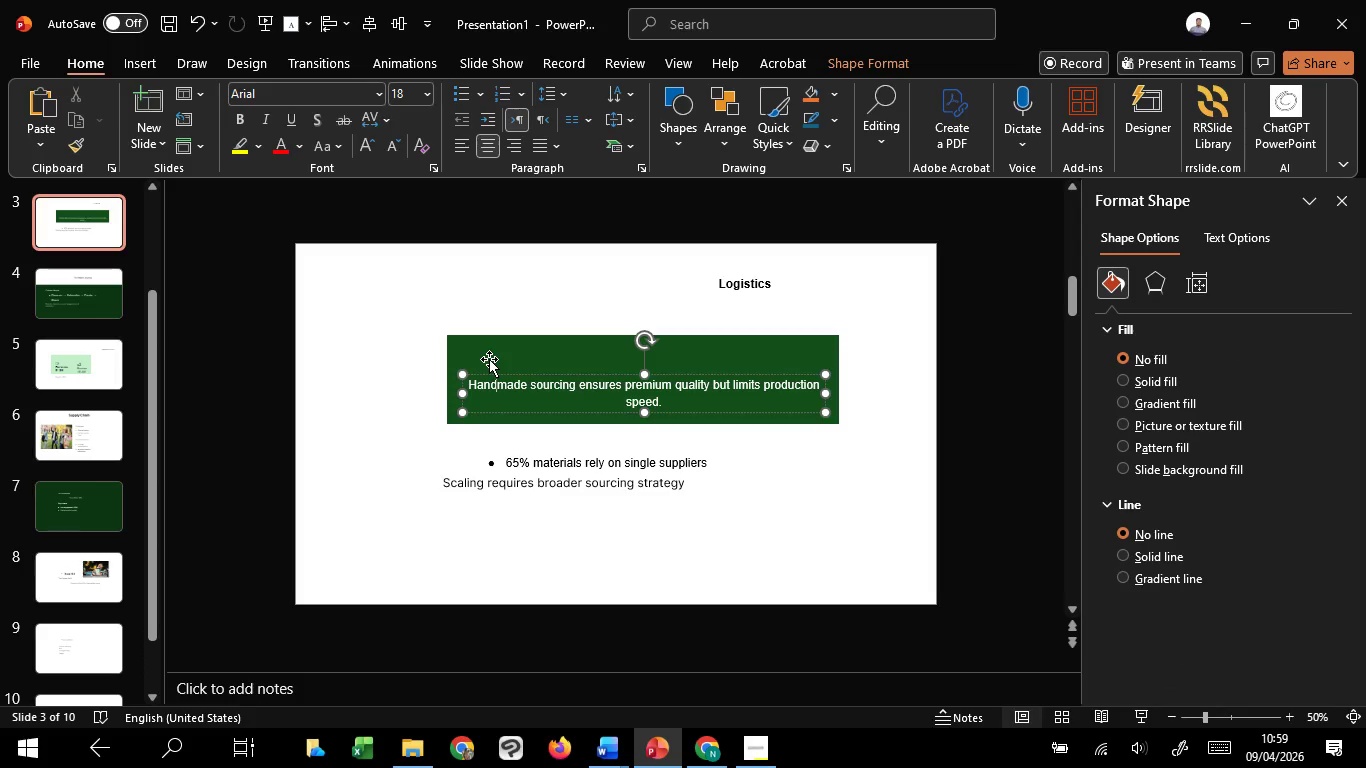 
left_click([489, 359])
 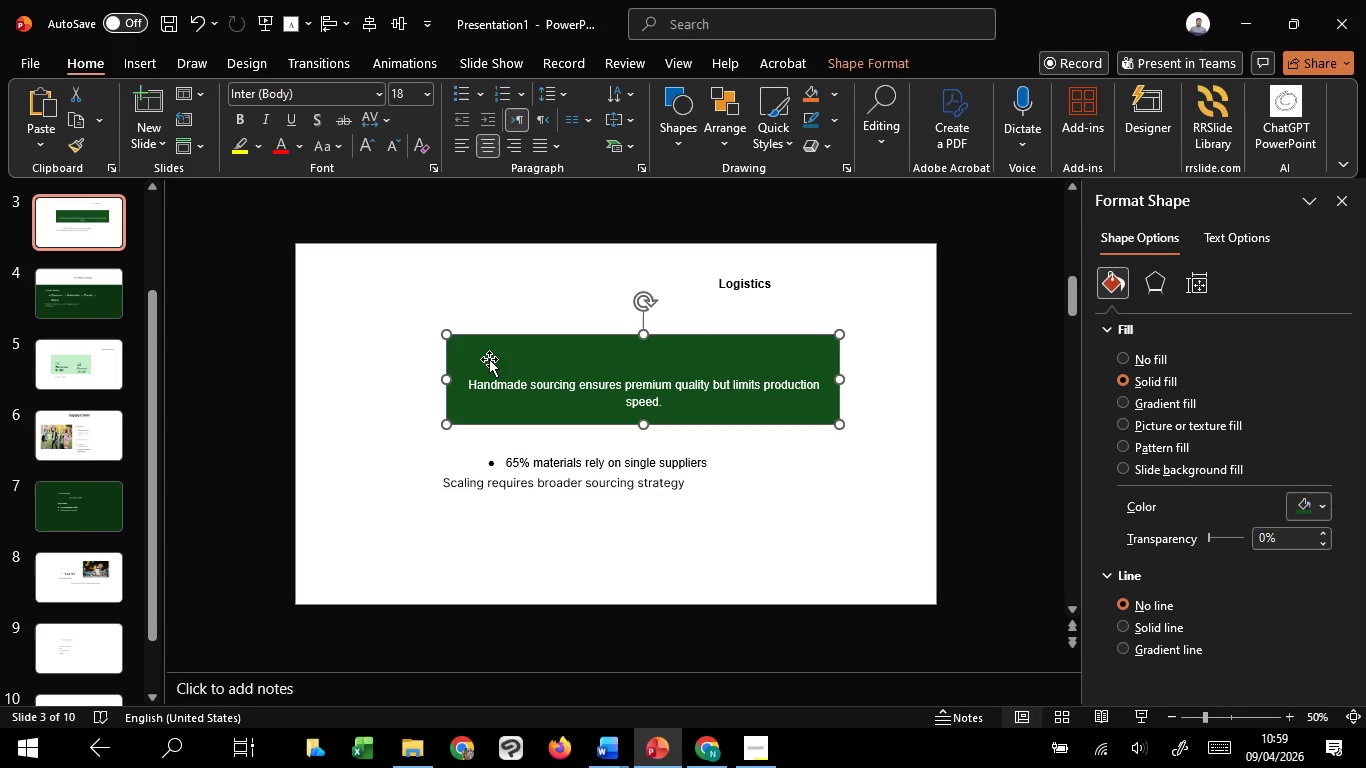 
wait(8.02)
 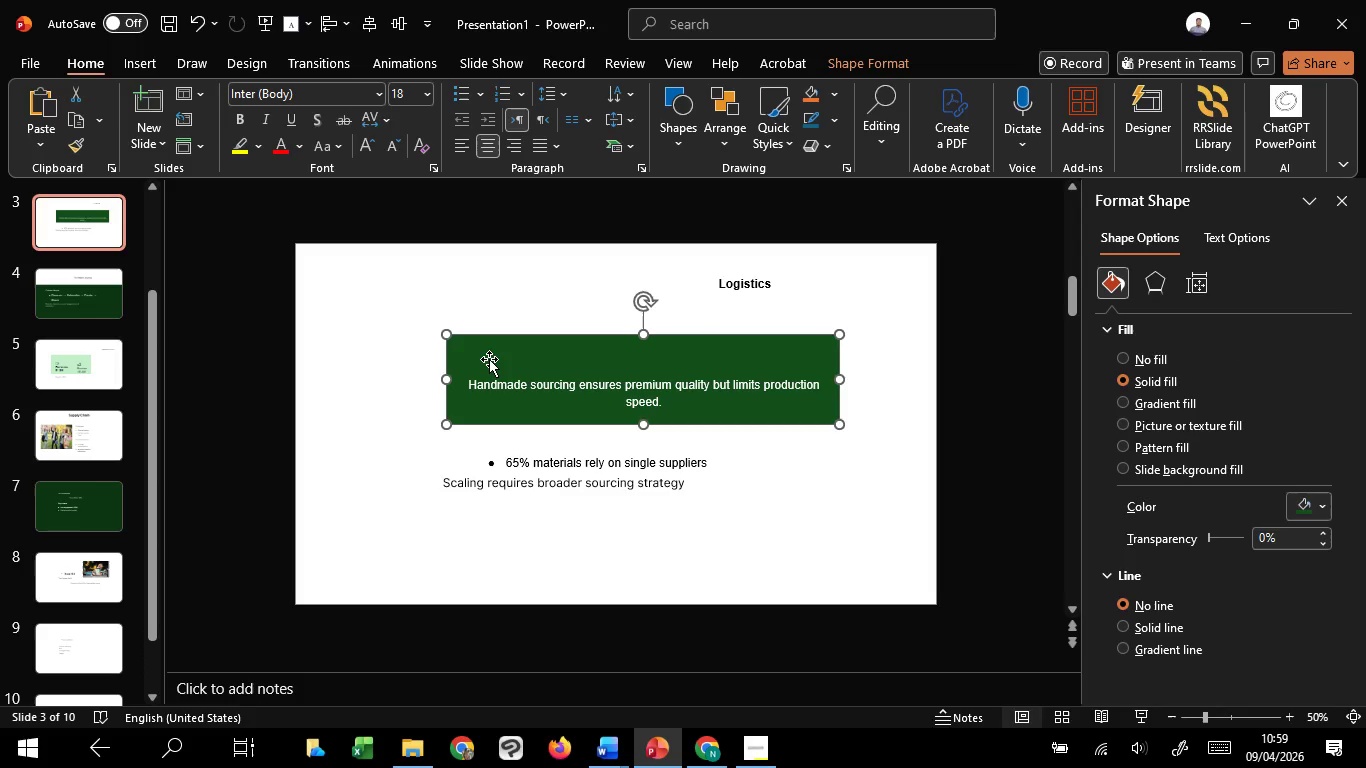 
hold_key(key=ShiftLeft, duration=1.52)
 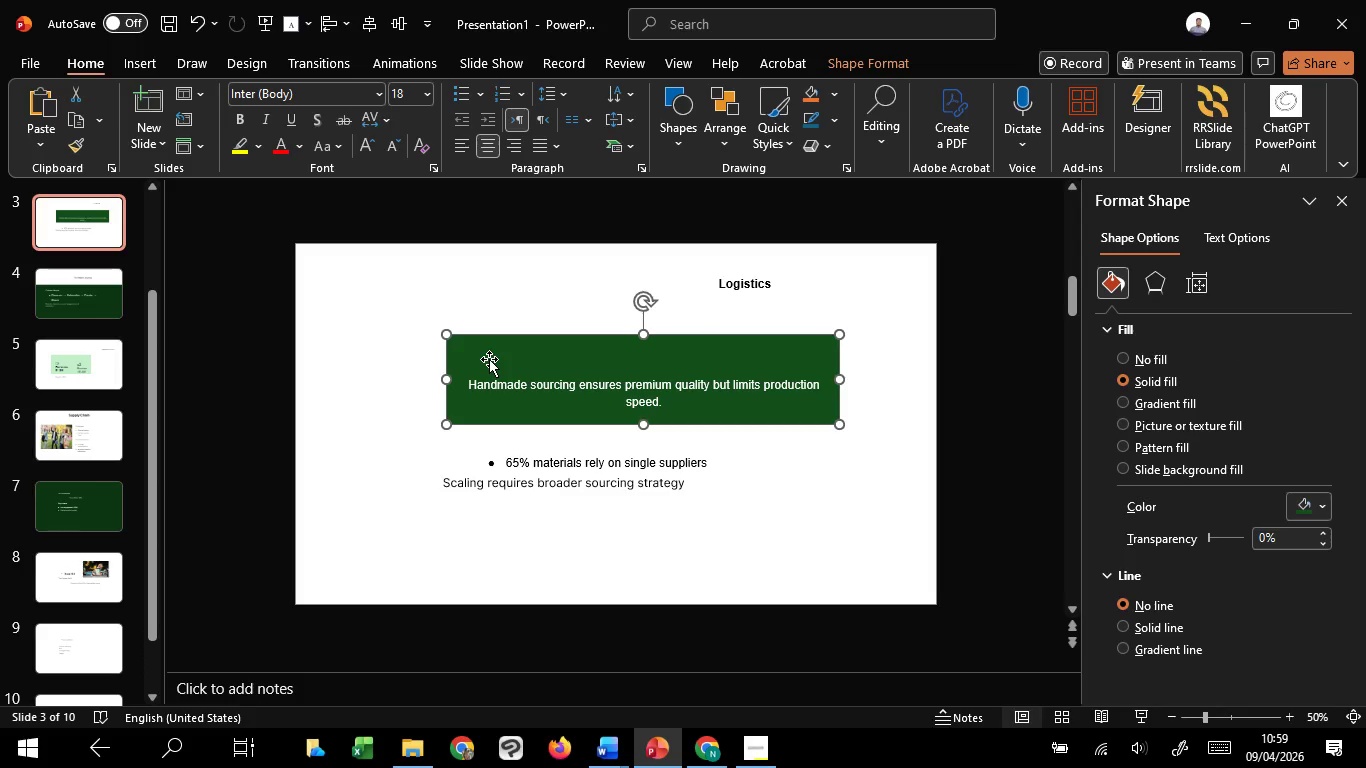 
hold_key(key=ShiftLeft, duration=1.53)
 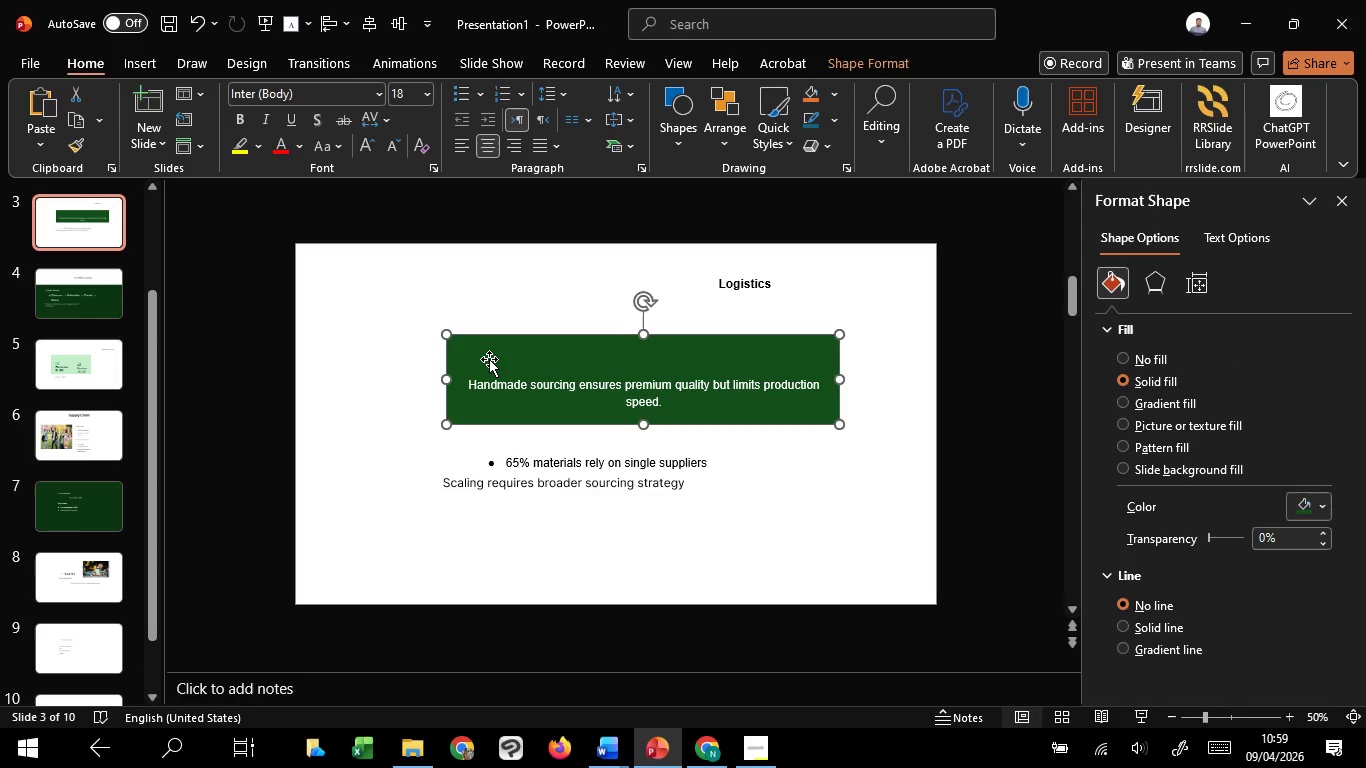 
hold_key(key=ShiftLeft, duration=1.52)
 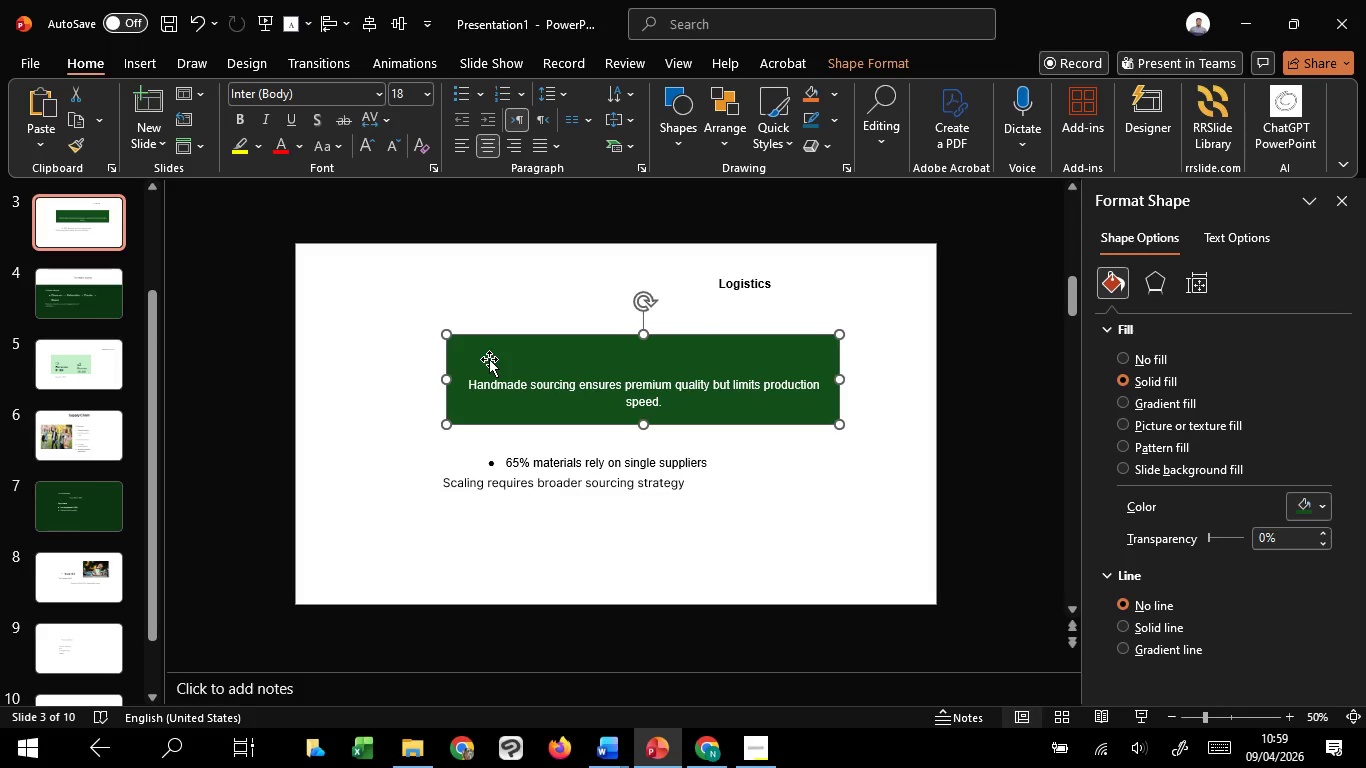 
hold_key(key=ShiftLeft, duration=1.5)
 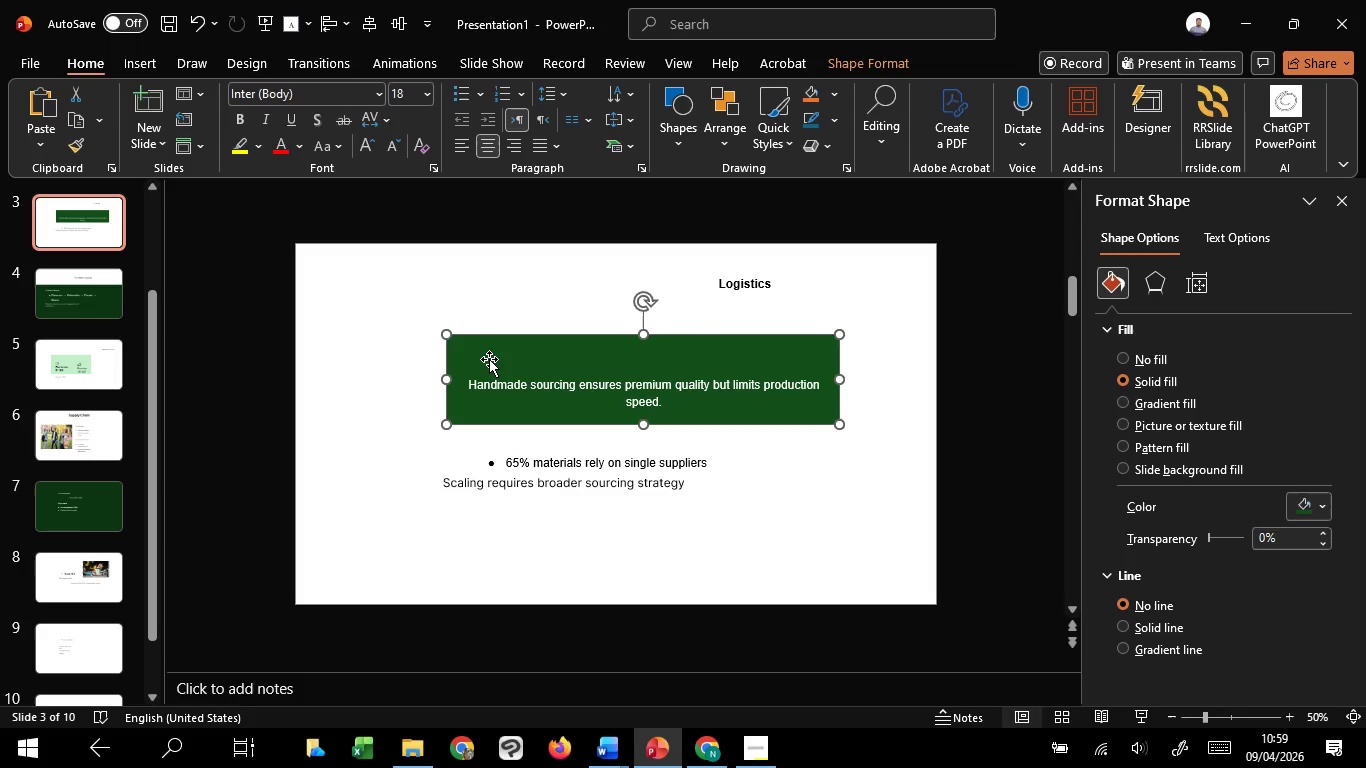 
hold_key(key=ShiftLeft, duration=1.51)
 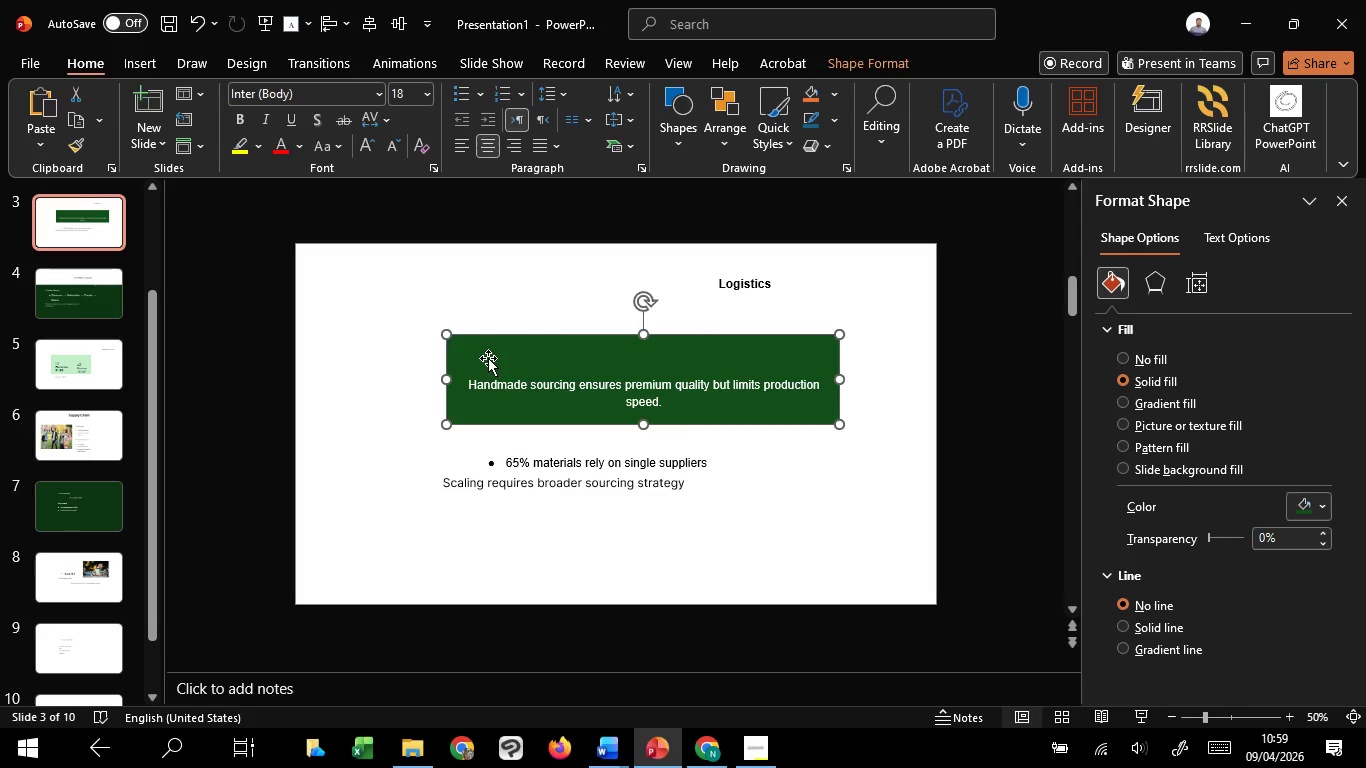 
hold_key(key=ShiftLeft, duration=1.5)
 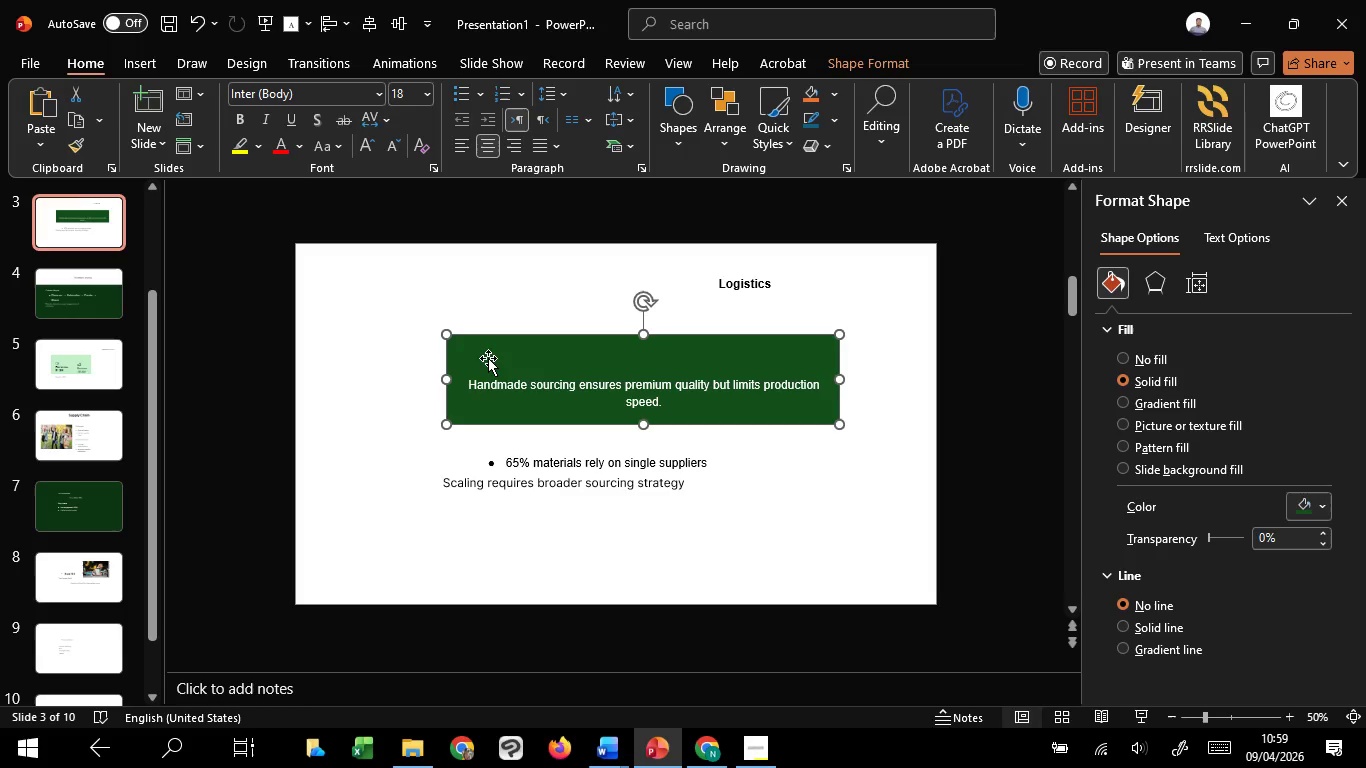 
hold_key(key=ShiftLeft, duration=1.5)
 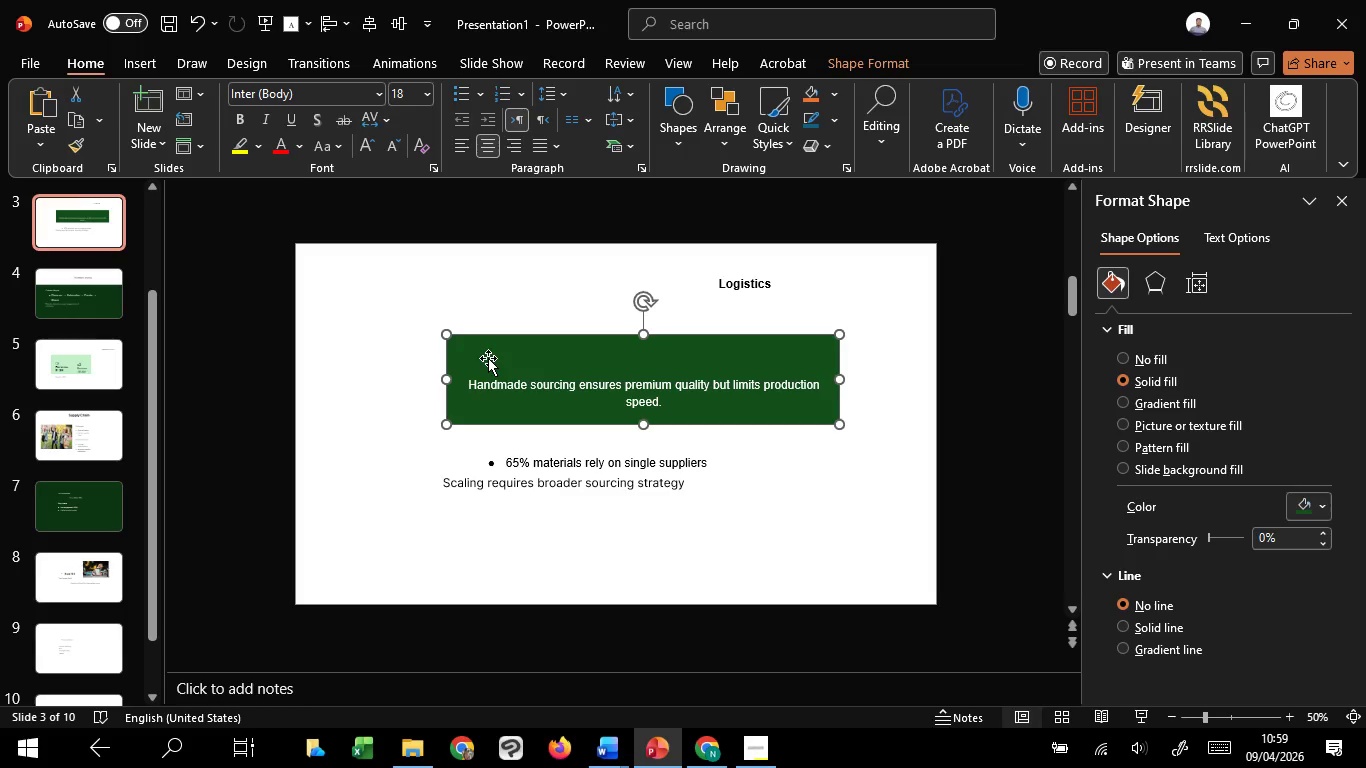 
hold_key(key=ShiftLeft, duration=1.52)
 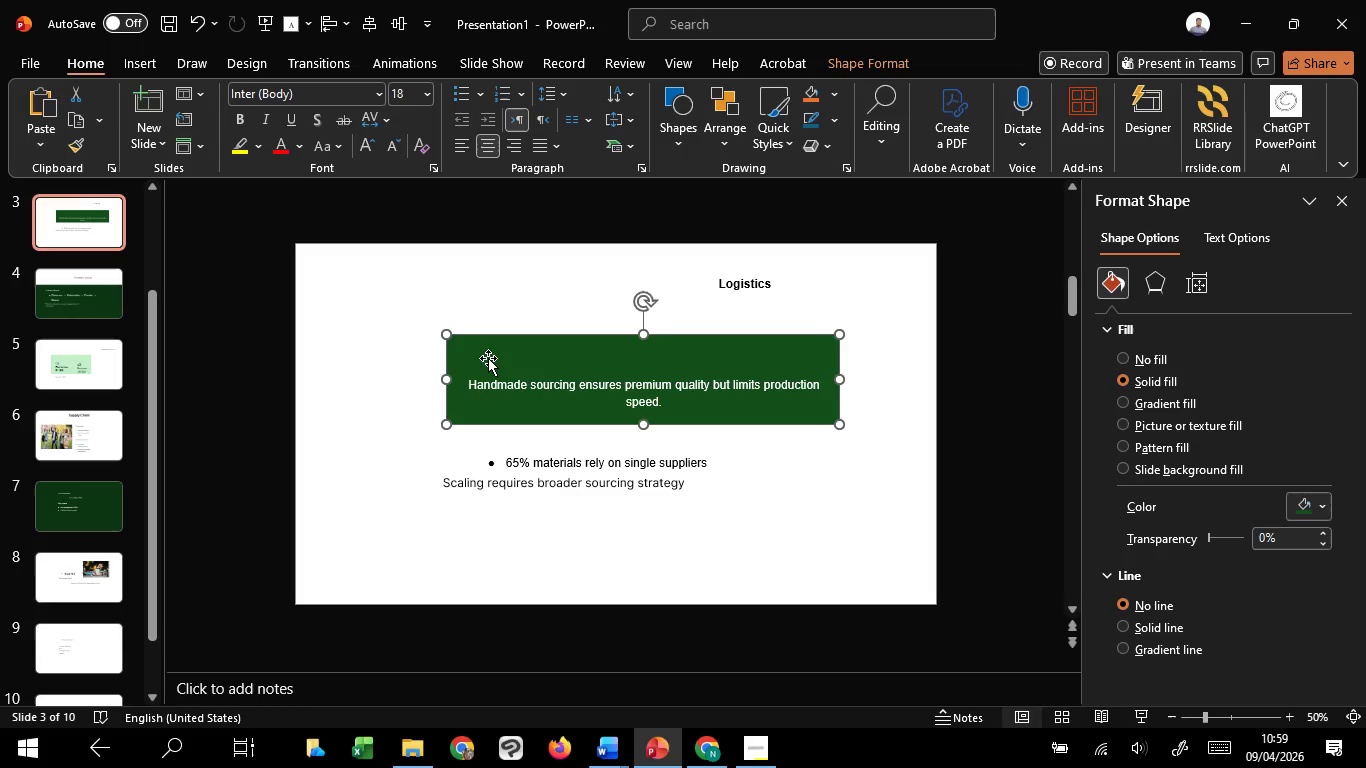 
hold_key(key=ShiftLeft, duration=1.5)
 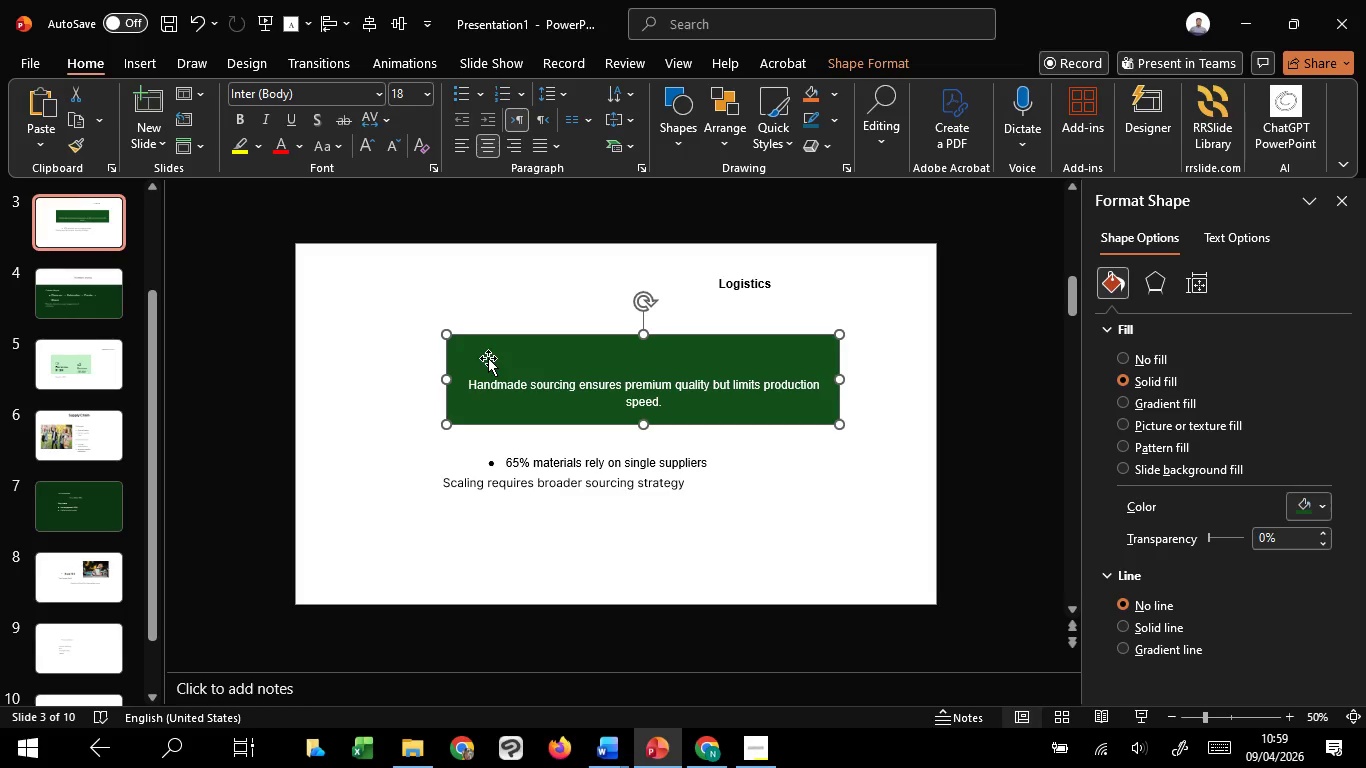 
hold_key(key=ShiftLeft, duration=1.52)
 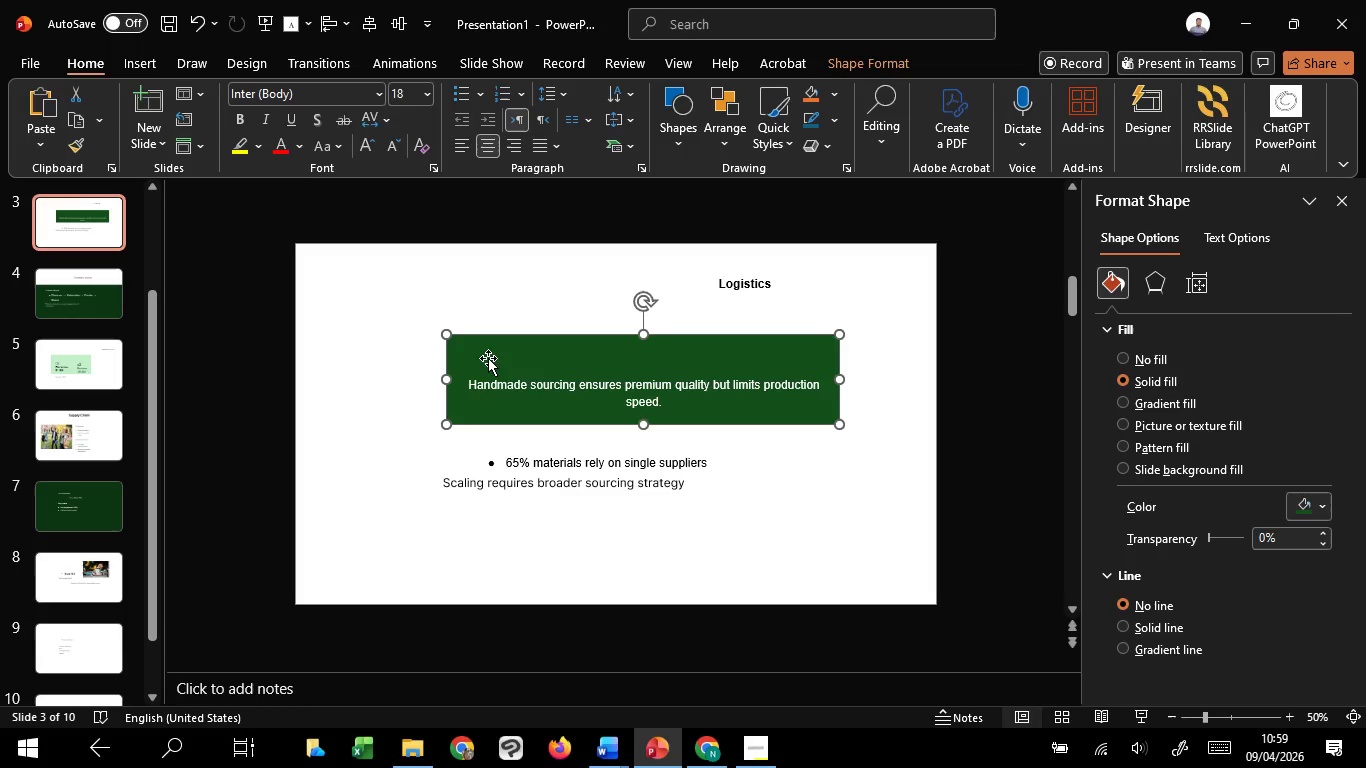 
hold_key(key=ShiftLeft, duration=1.5)
 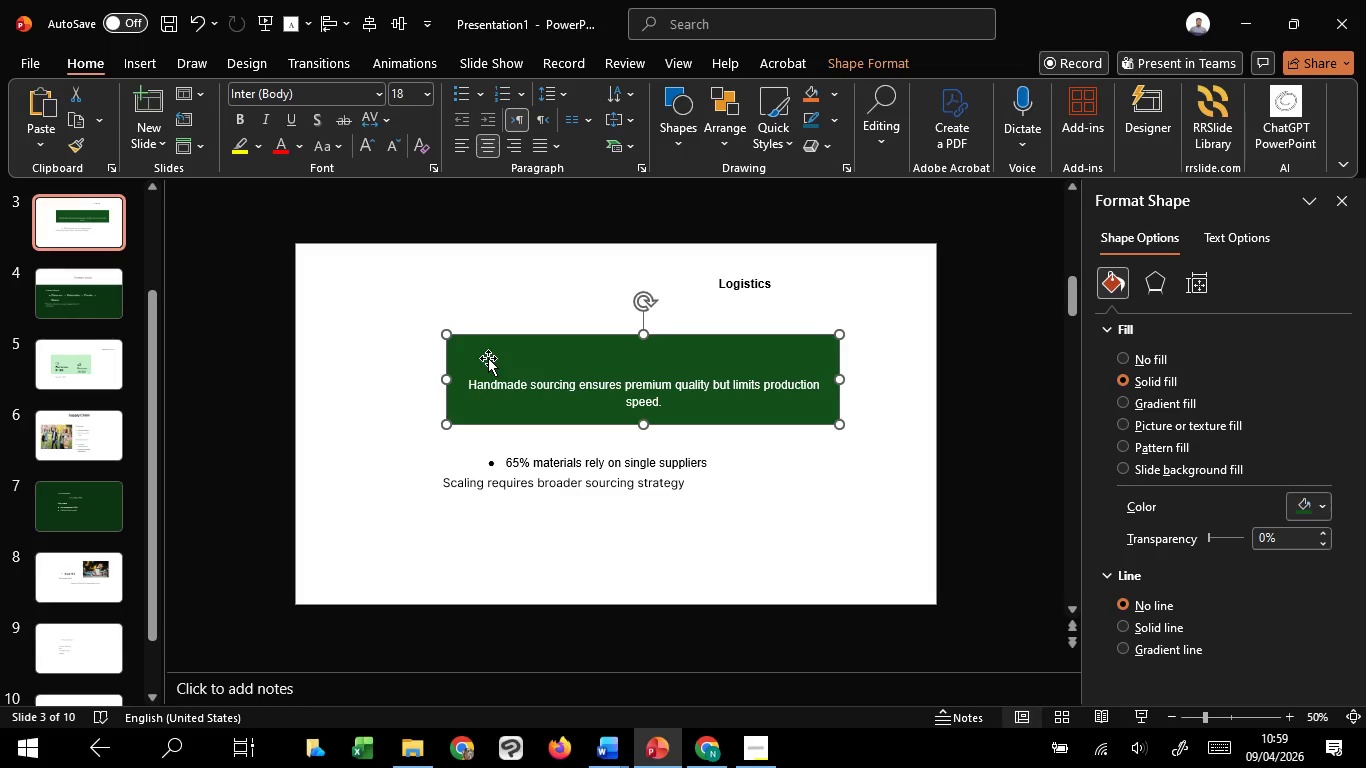 
hold_key(key=ShiftLeft, duration=1.5)
 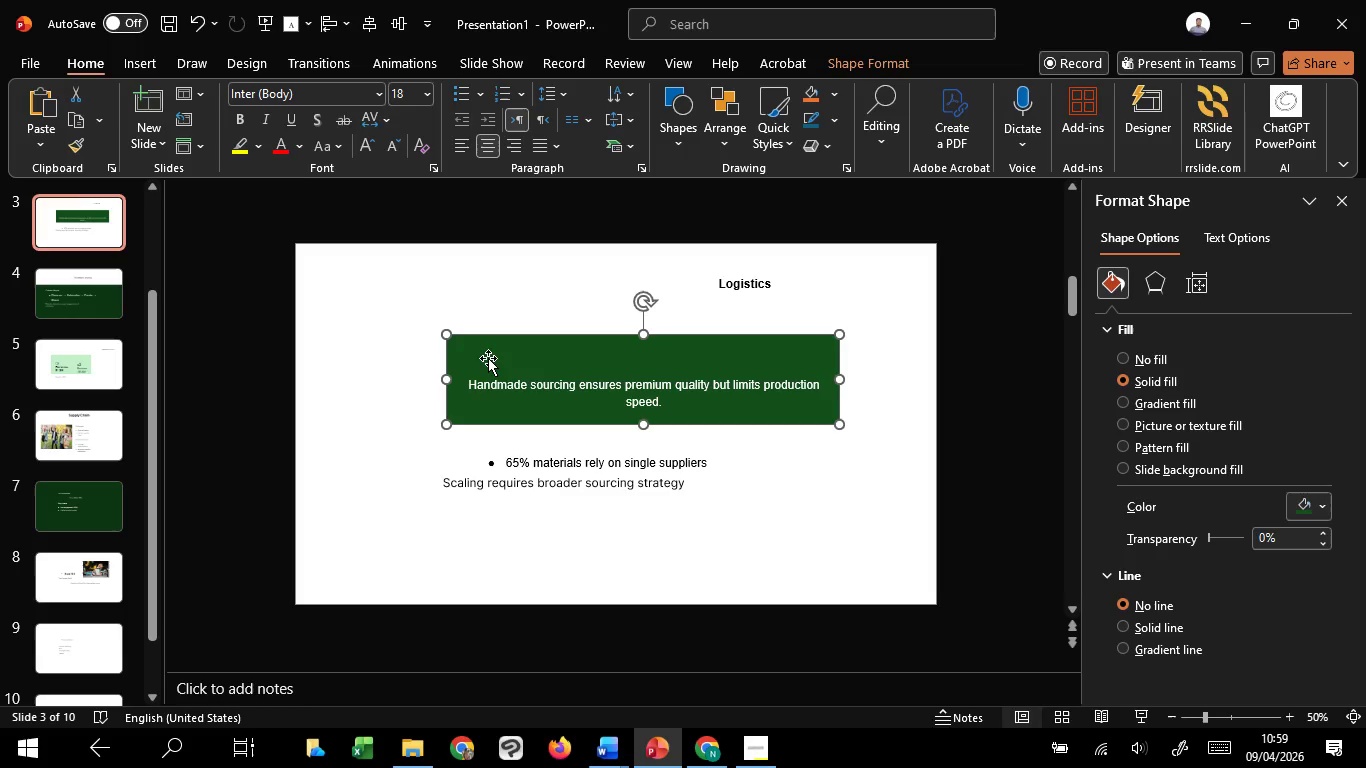 
hold_key(key=ShiftLeft, duration=0.39)
 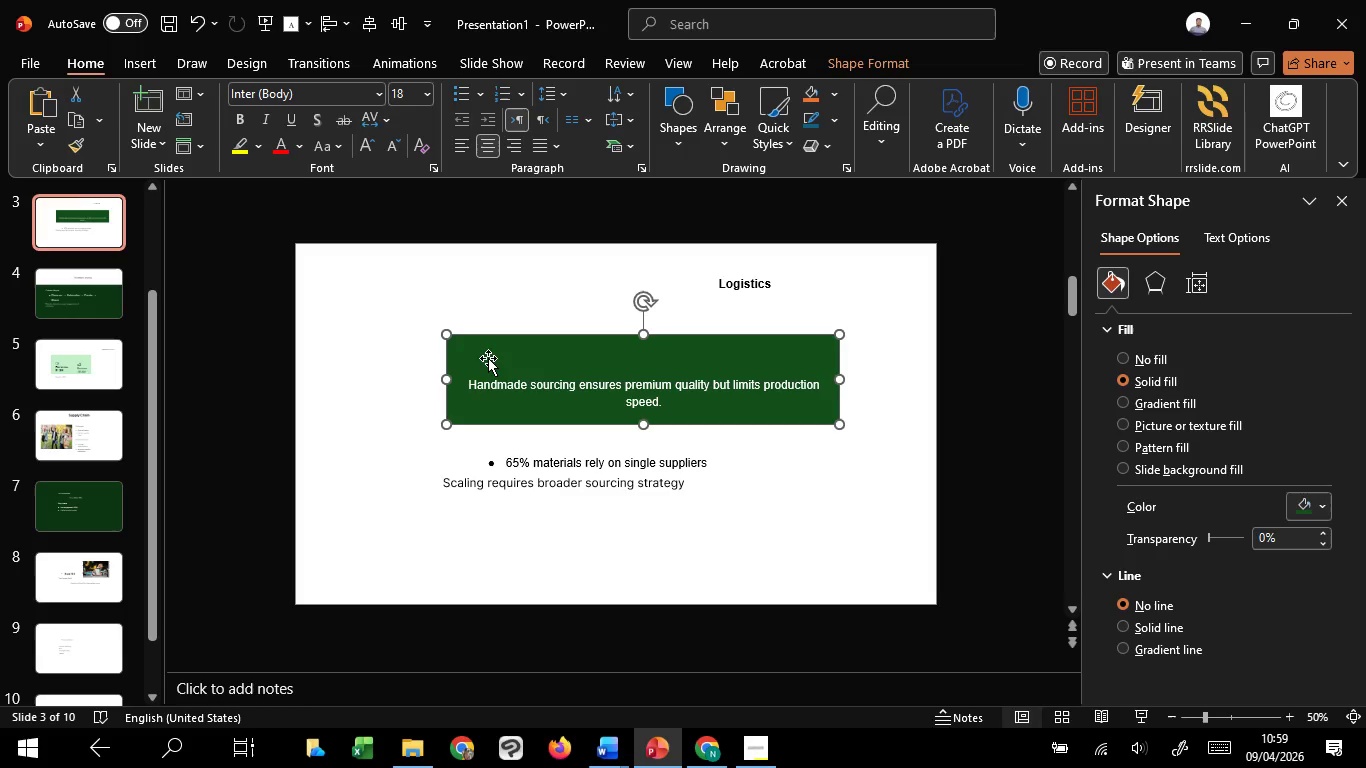 
hold_key(key=ShiftLeft, duration=18.92)
left_click([530, 389])
 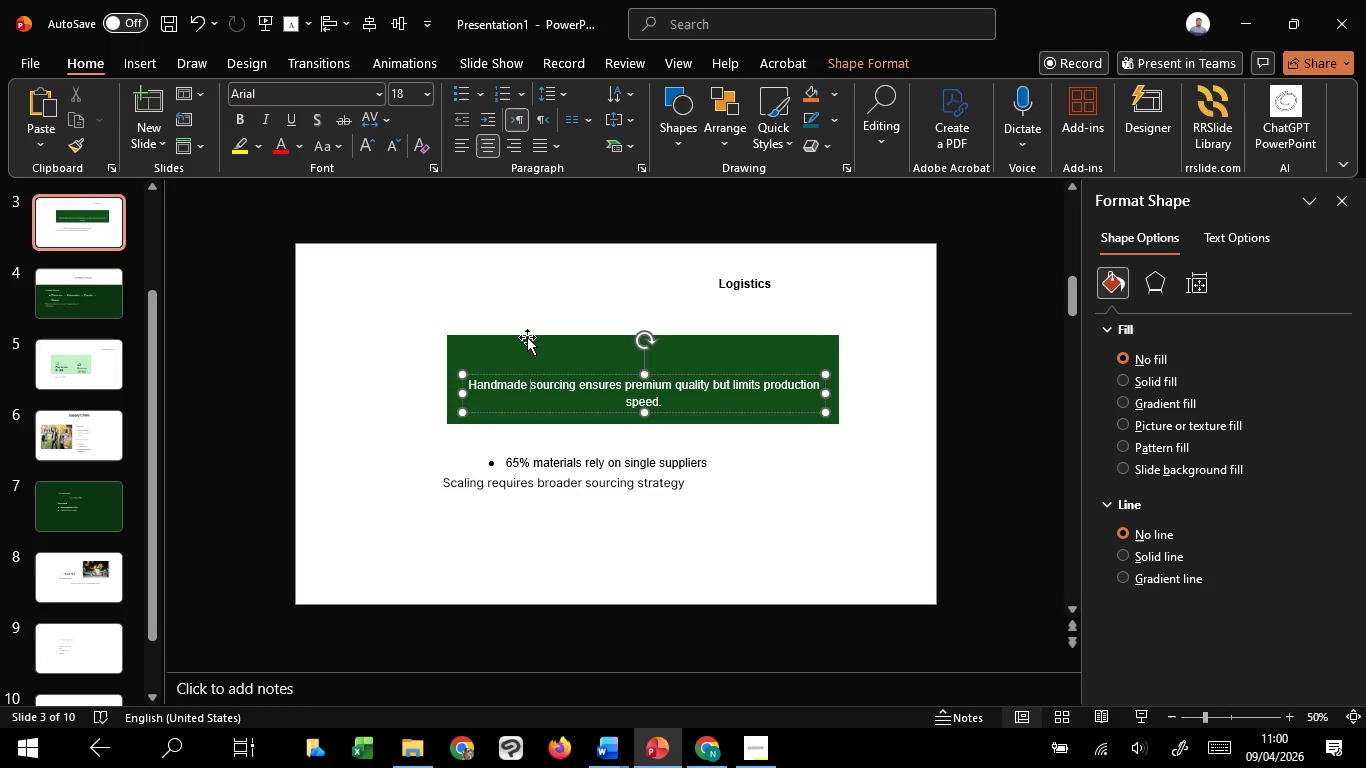 
left_click([563, 380])
 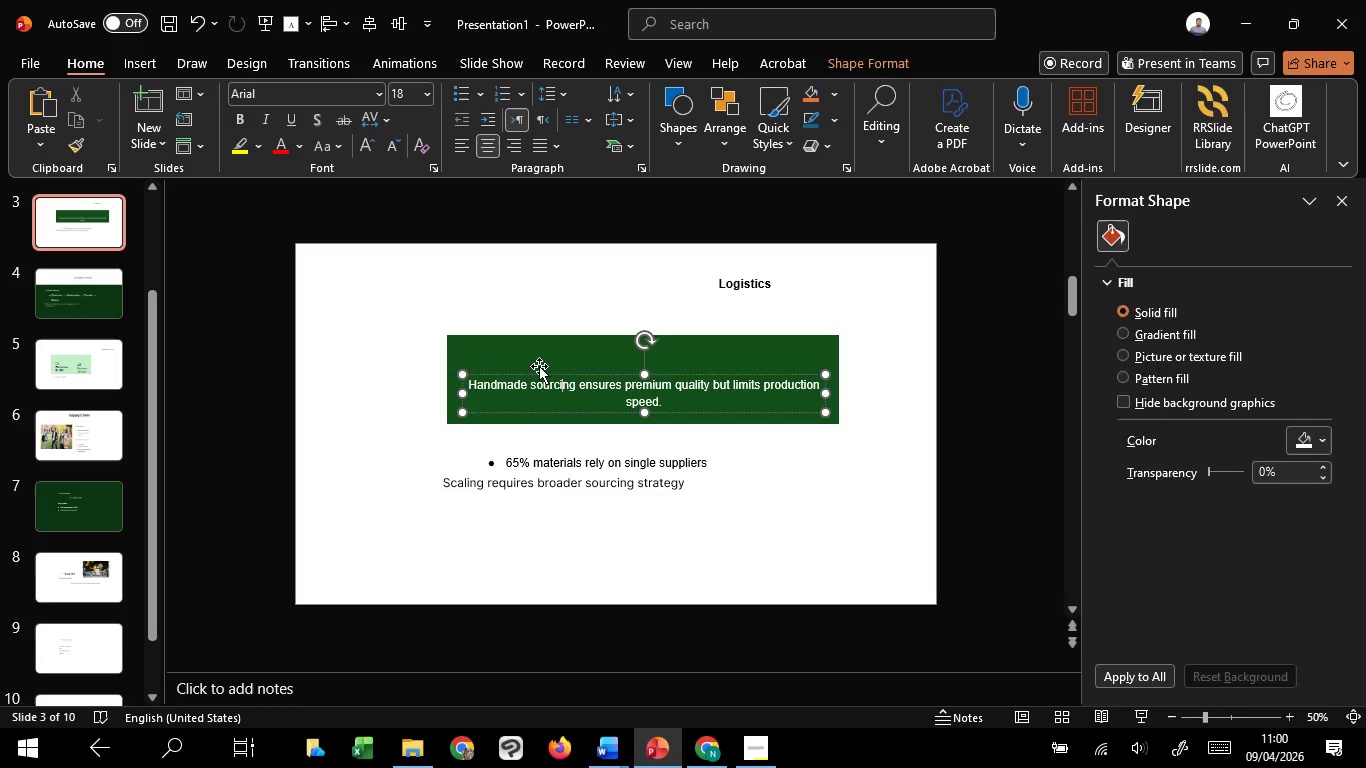 
hold_key(key=ShiftLeft, duration=1.52)
left_click([542, 349])
 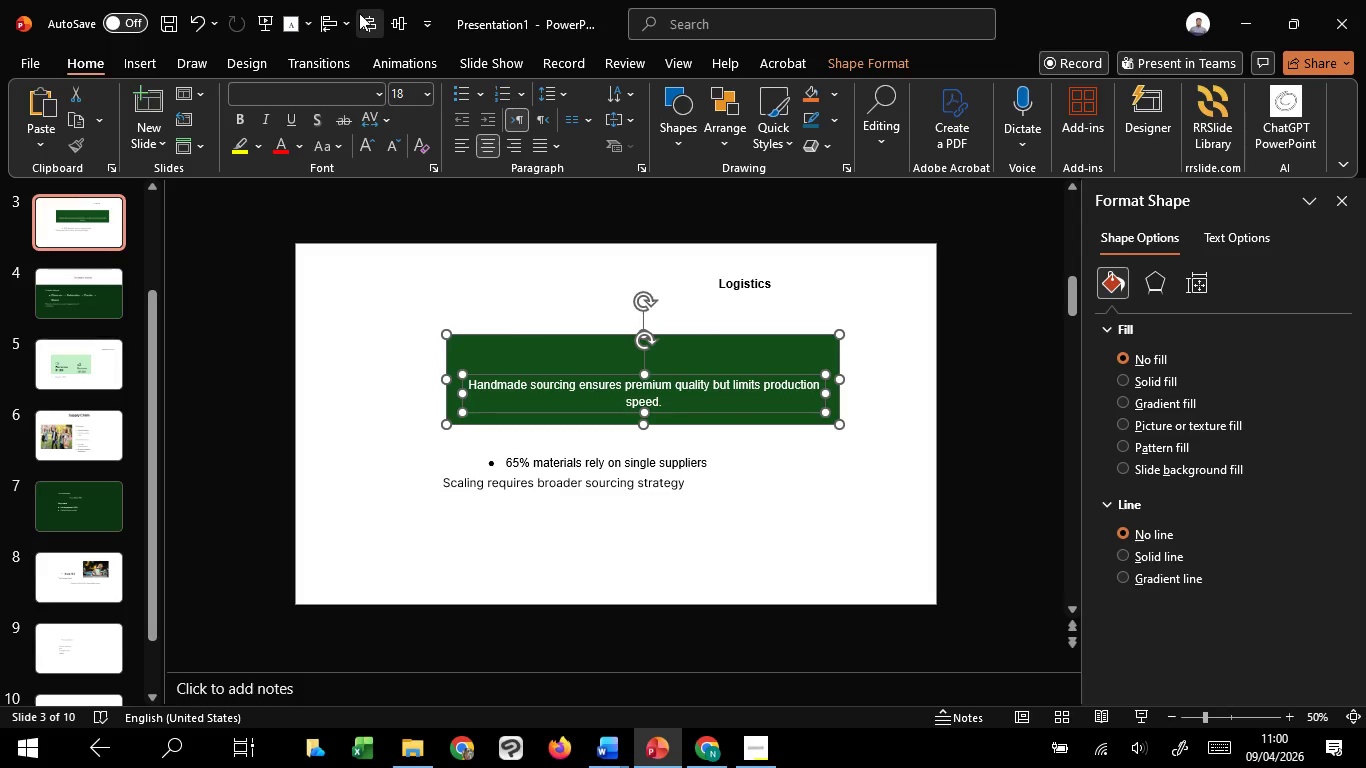 
left_click([359, 13])
 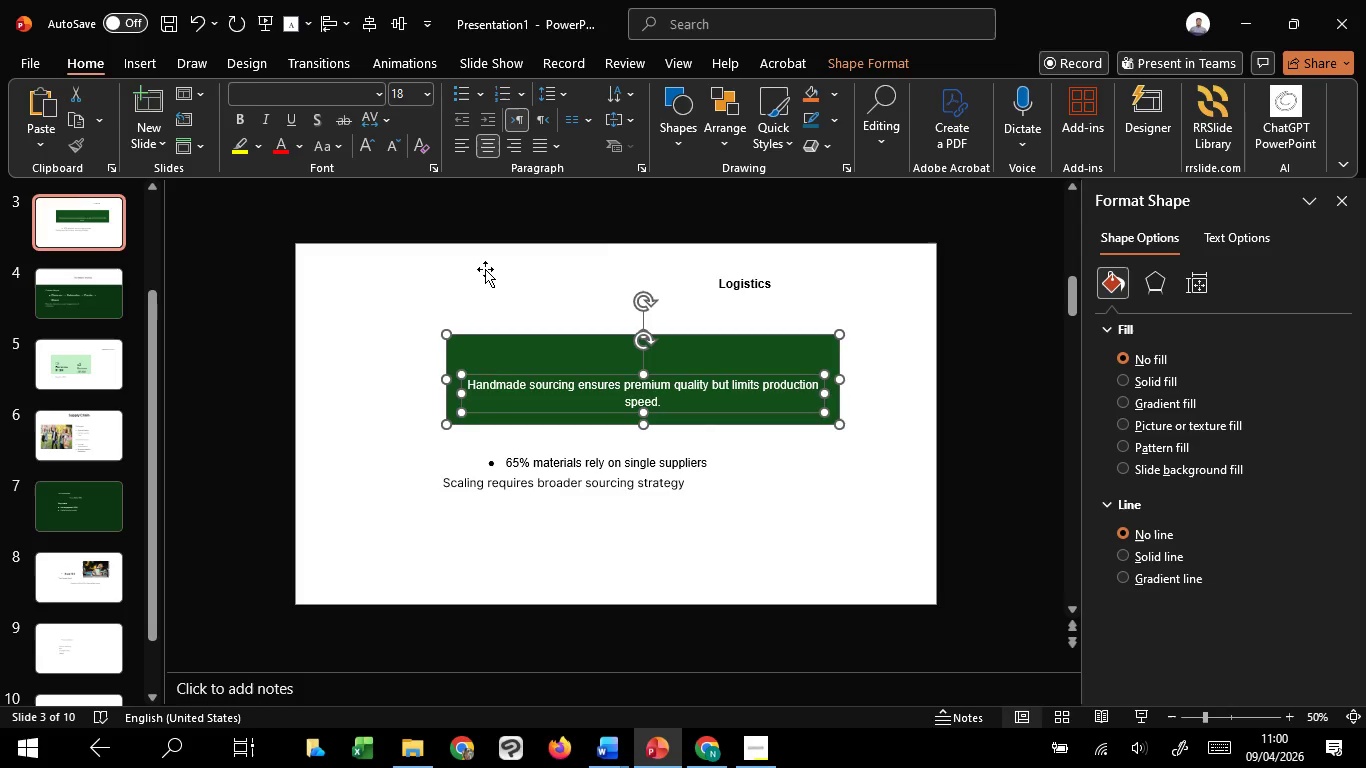 
left_click([485, 269])
 